 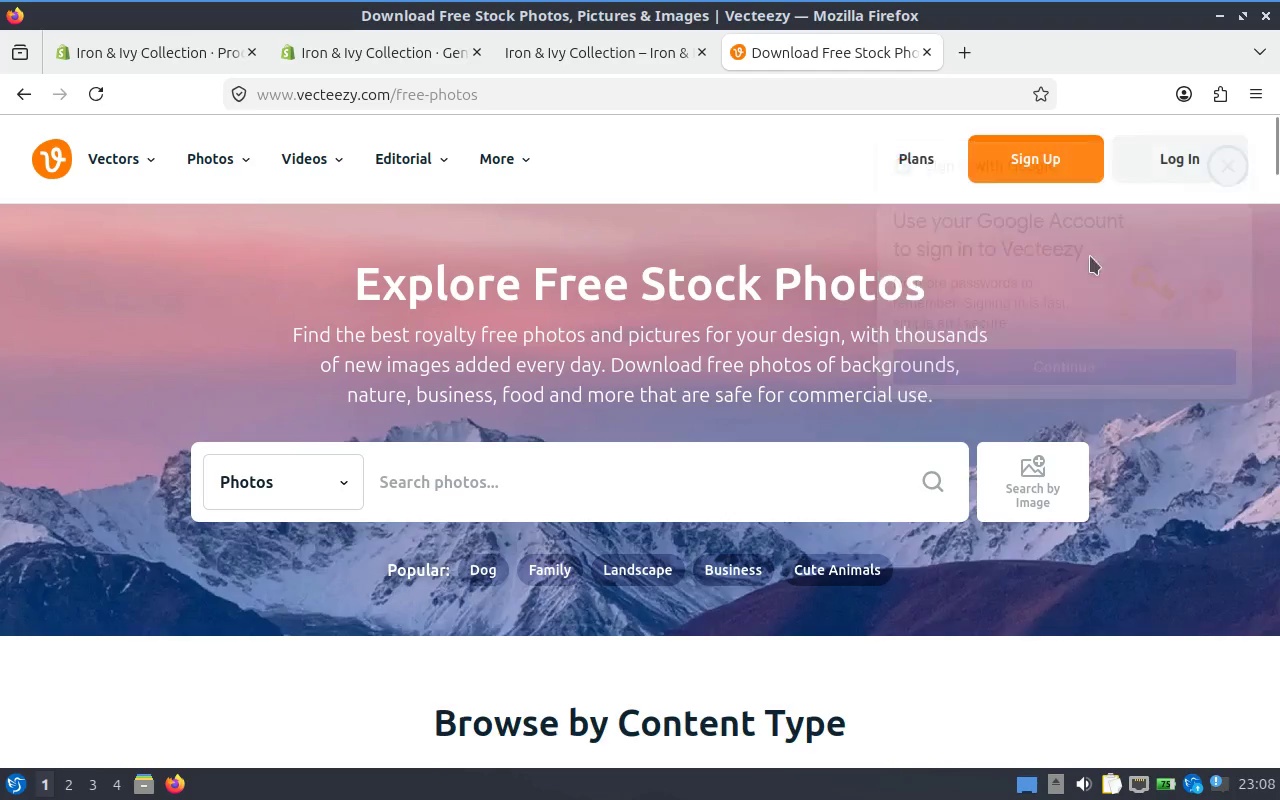 
left_click([682, 494])
 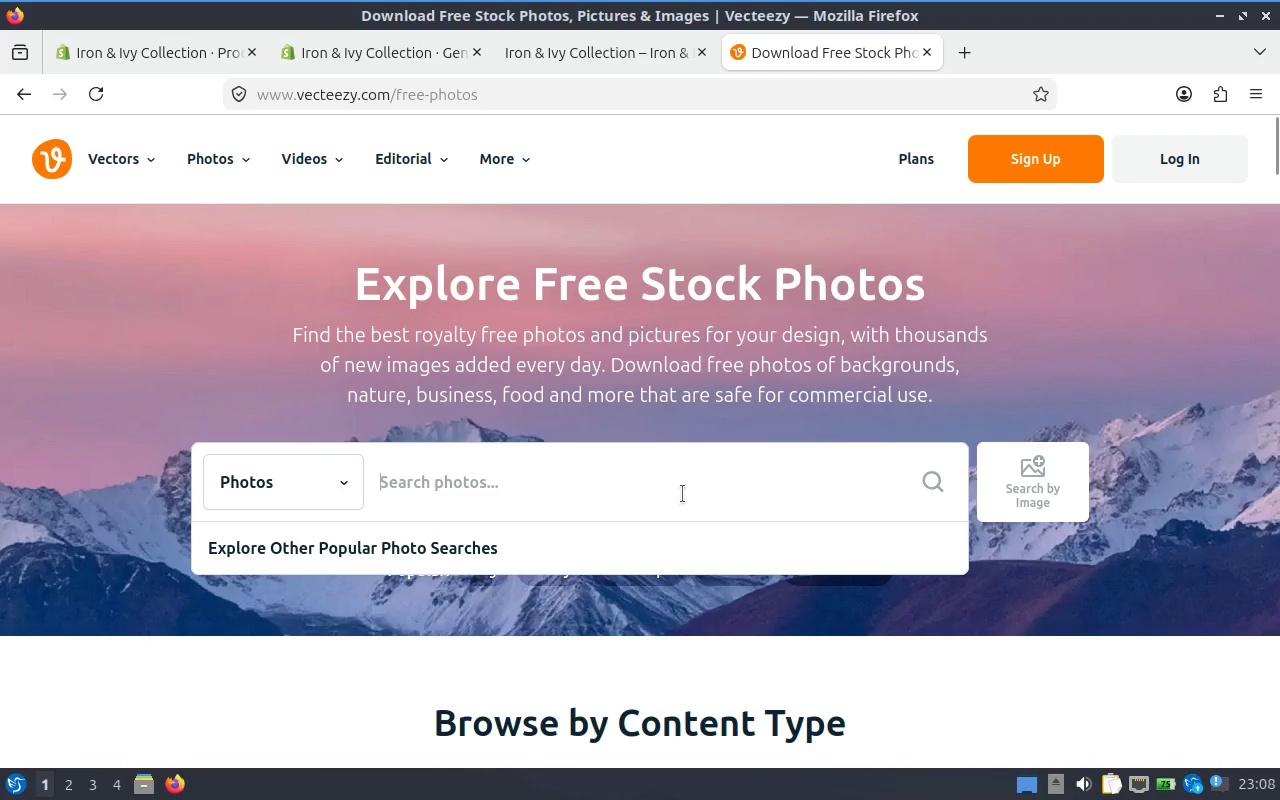 
type(seed)
 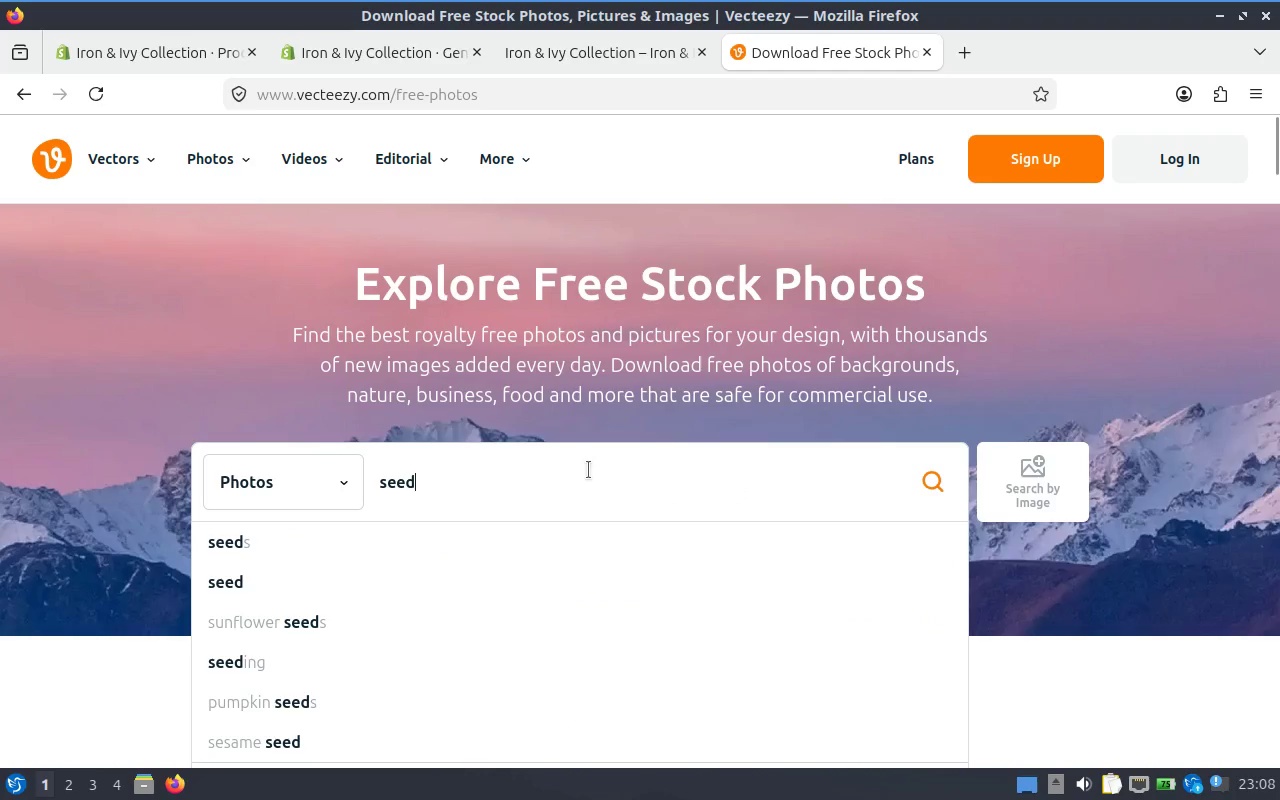 
key(Enter)
 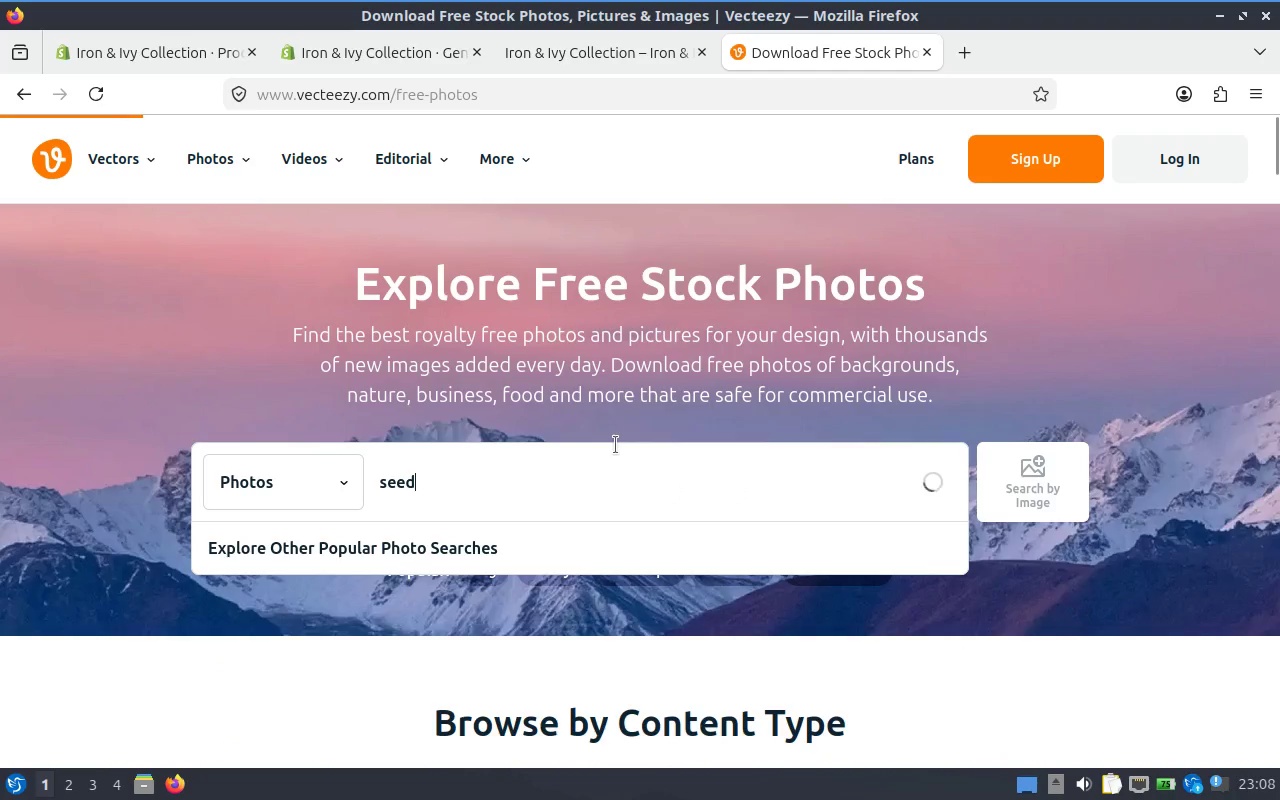 
left_click([575, 465])
 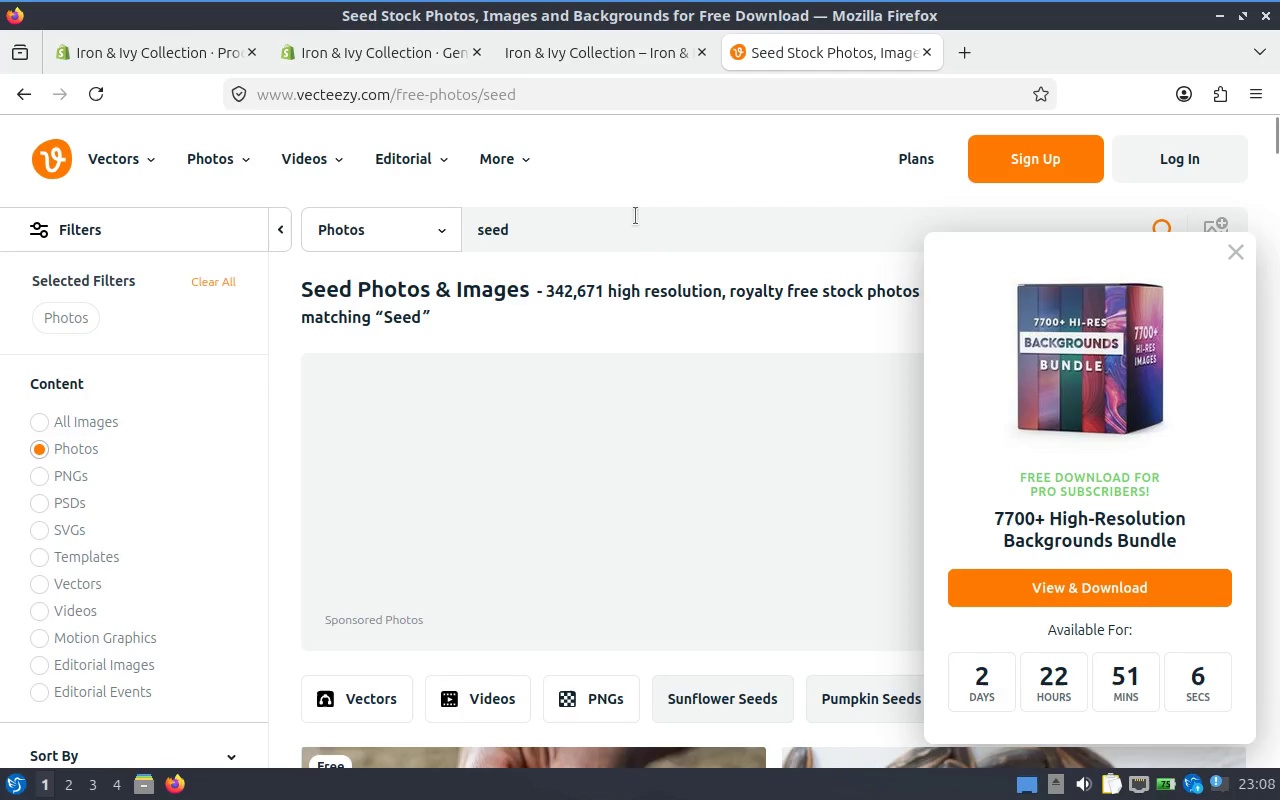 
scroll: coordinate [650, 373], scroll_direction: down, amount: 5.0
 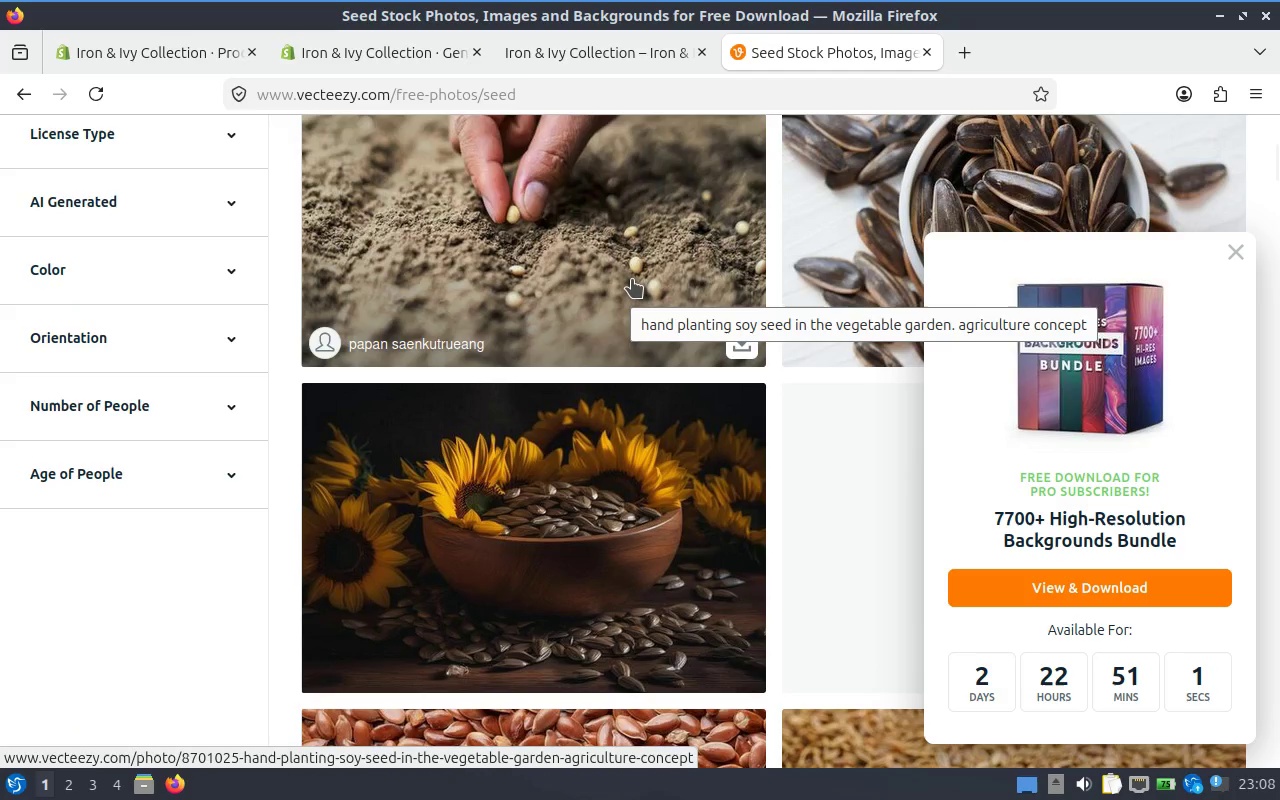 
left_click([632, 279])
 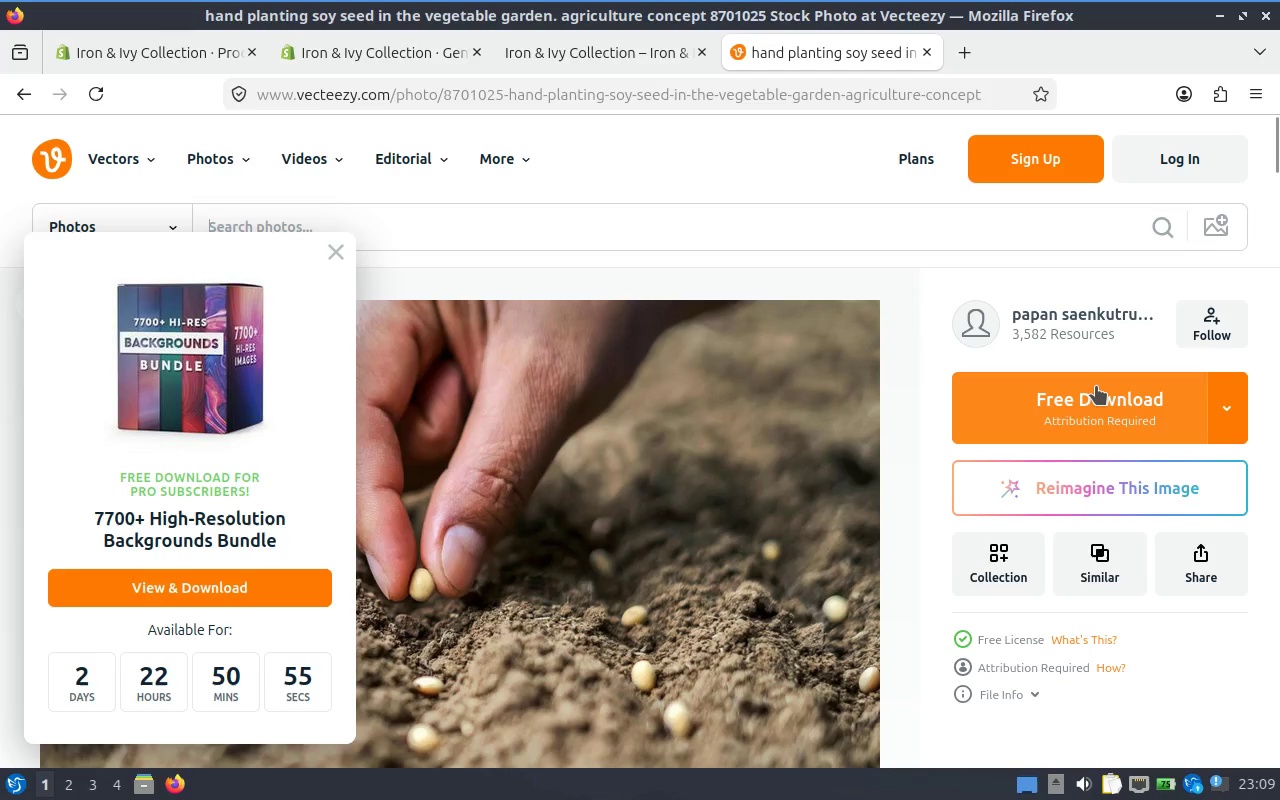 
wait(6.0)
 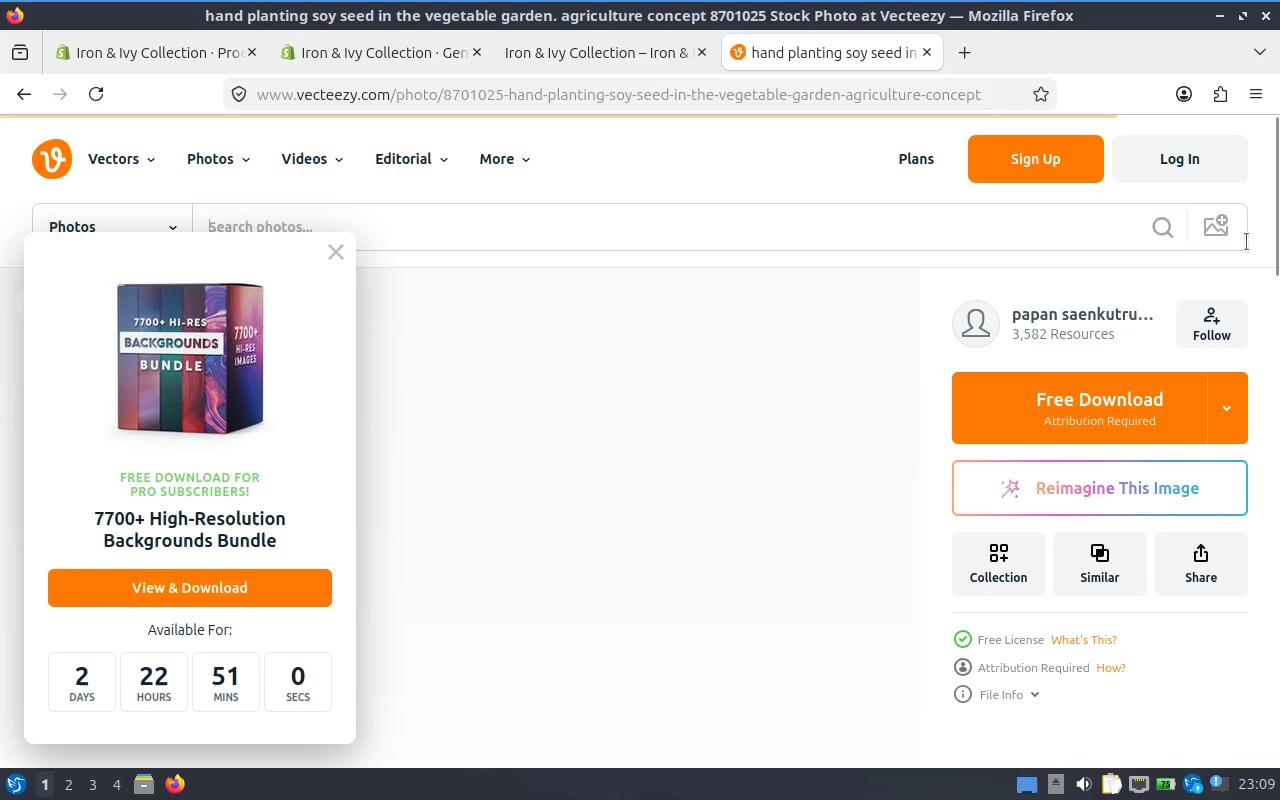 
scroll: coordinate [1096, 386], scroll_direction: down, amount: 3.0
 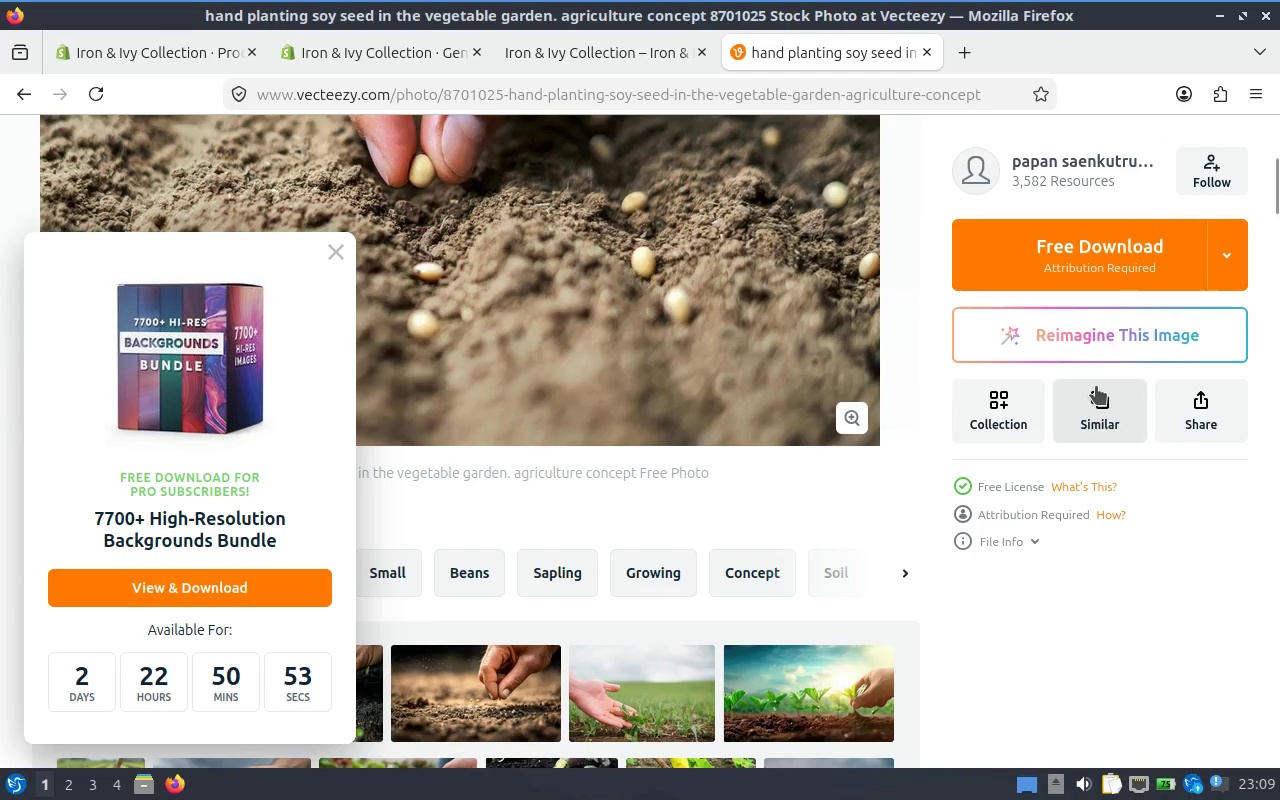 
scroll: coordinate [1115, 315], scroll_direction: up, amount: 4.0
 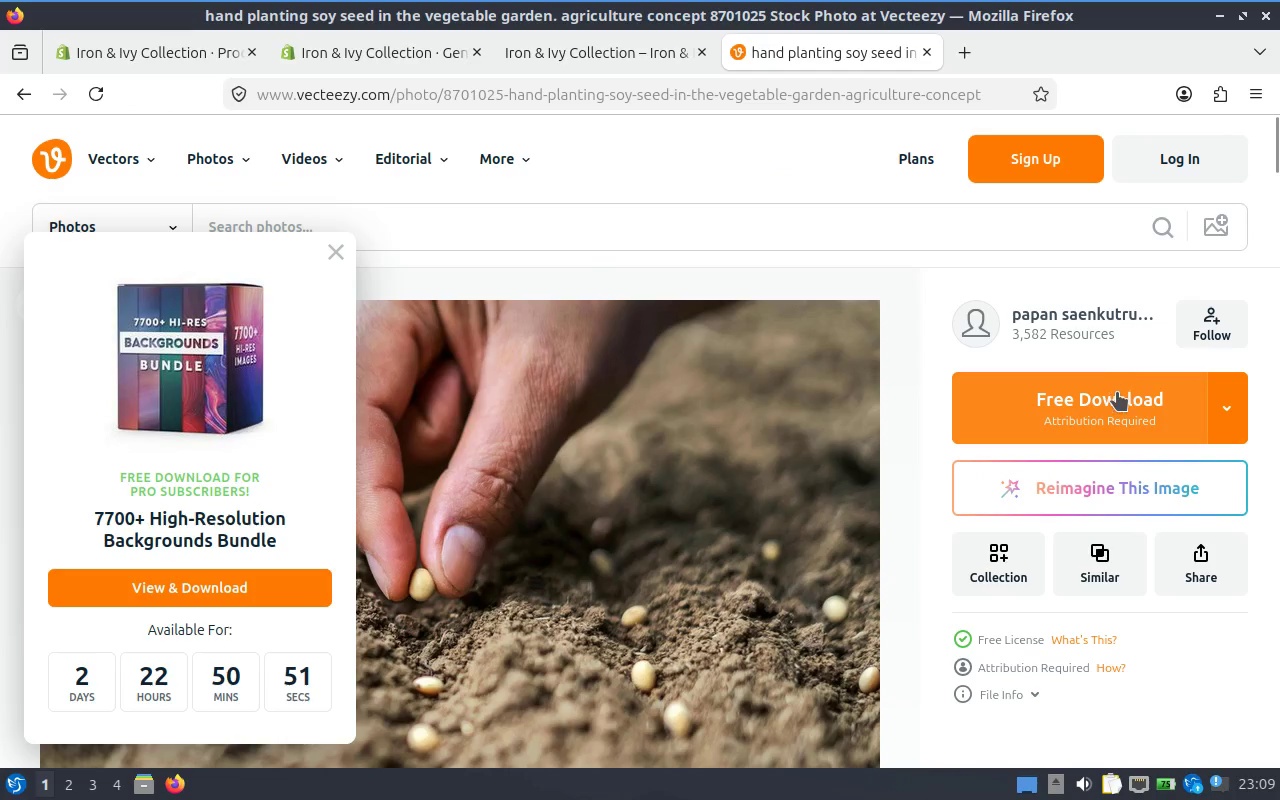 
left_click([1117, 392])
 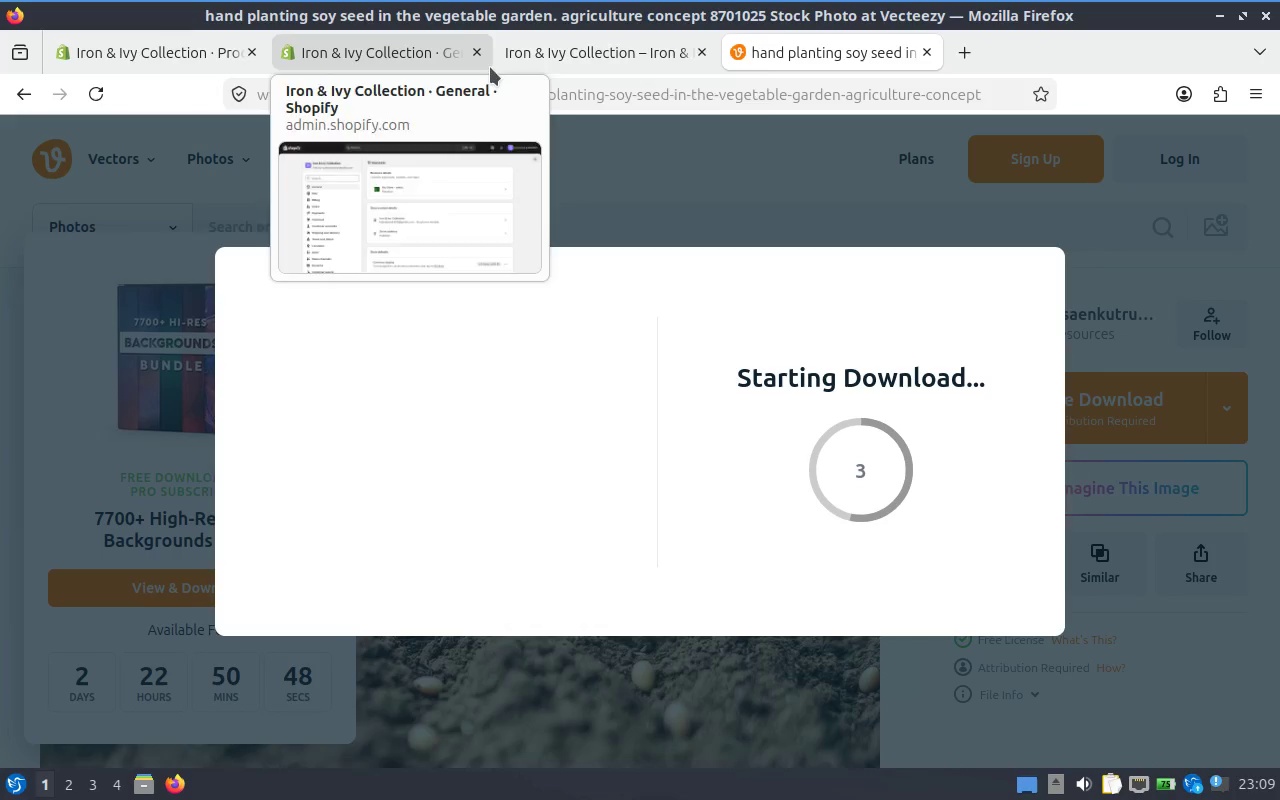 
mouse_move([657, 85])
 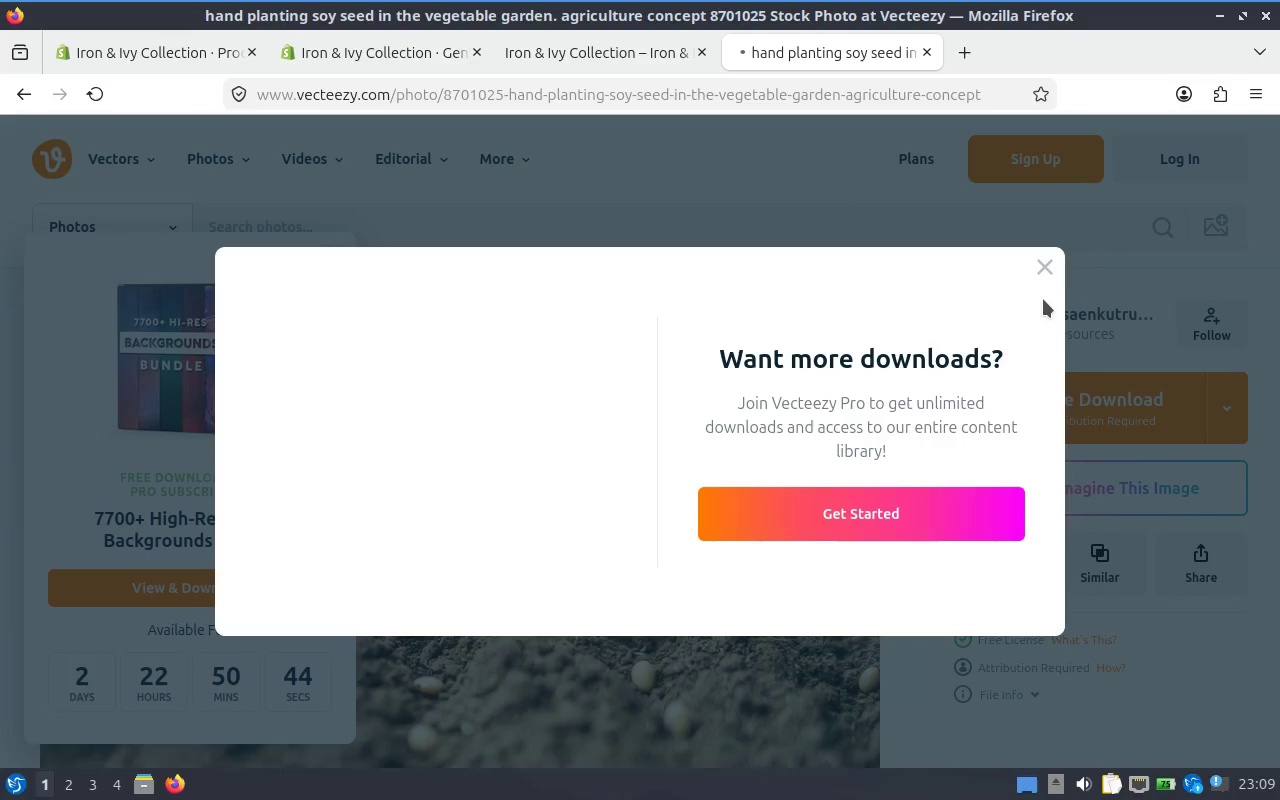 
left_click([1050, 268])
 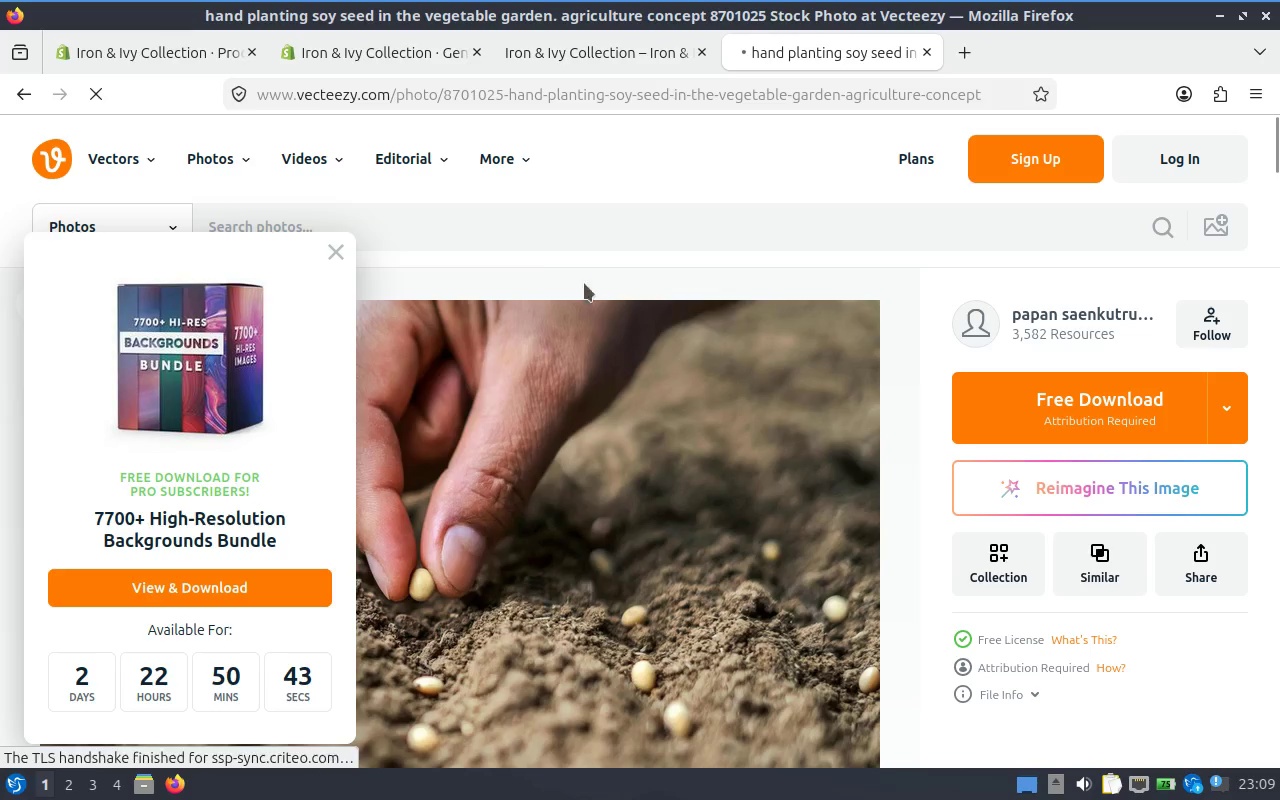 
left_click([338, 254])
 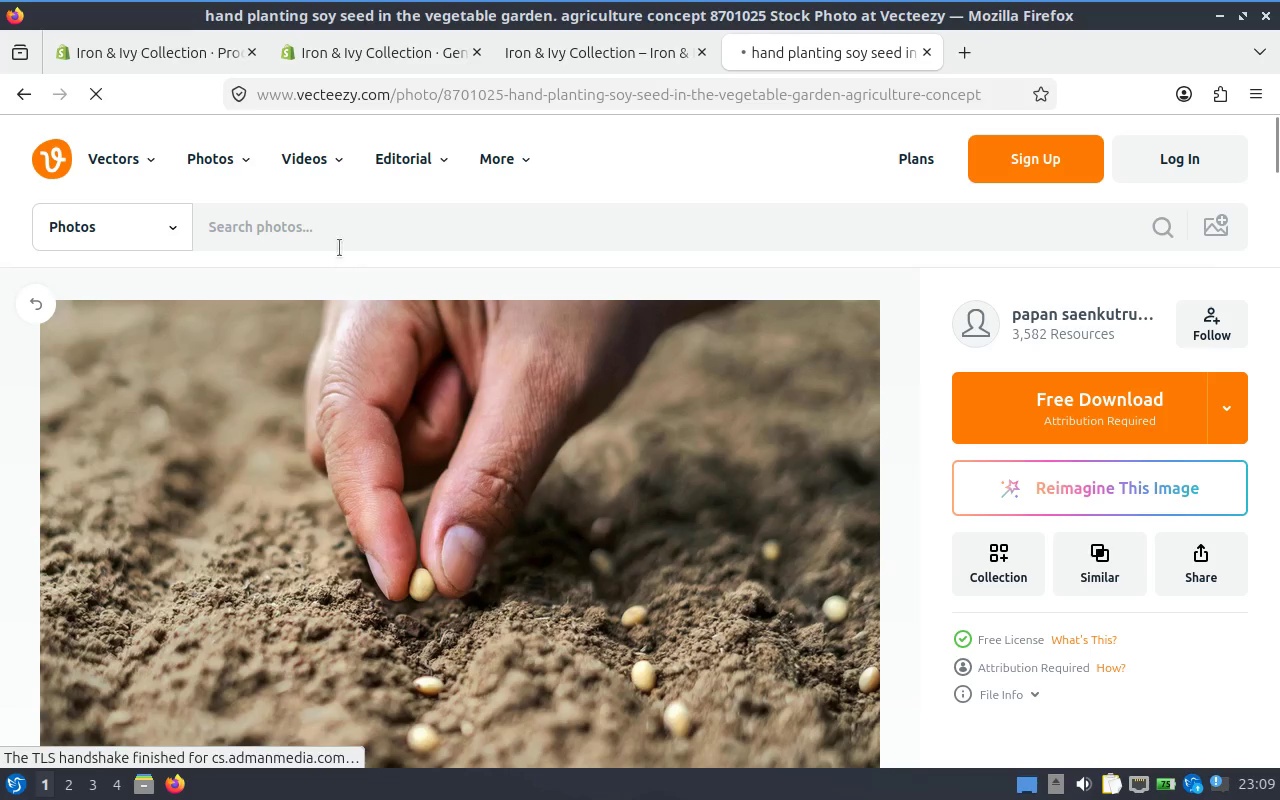 
scroll: coordinate [535, 288], scroll_direction: up, amount: 1.0
 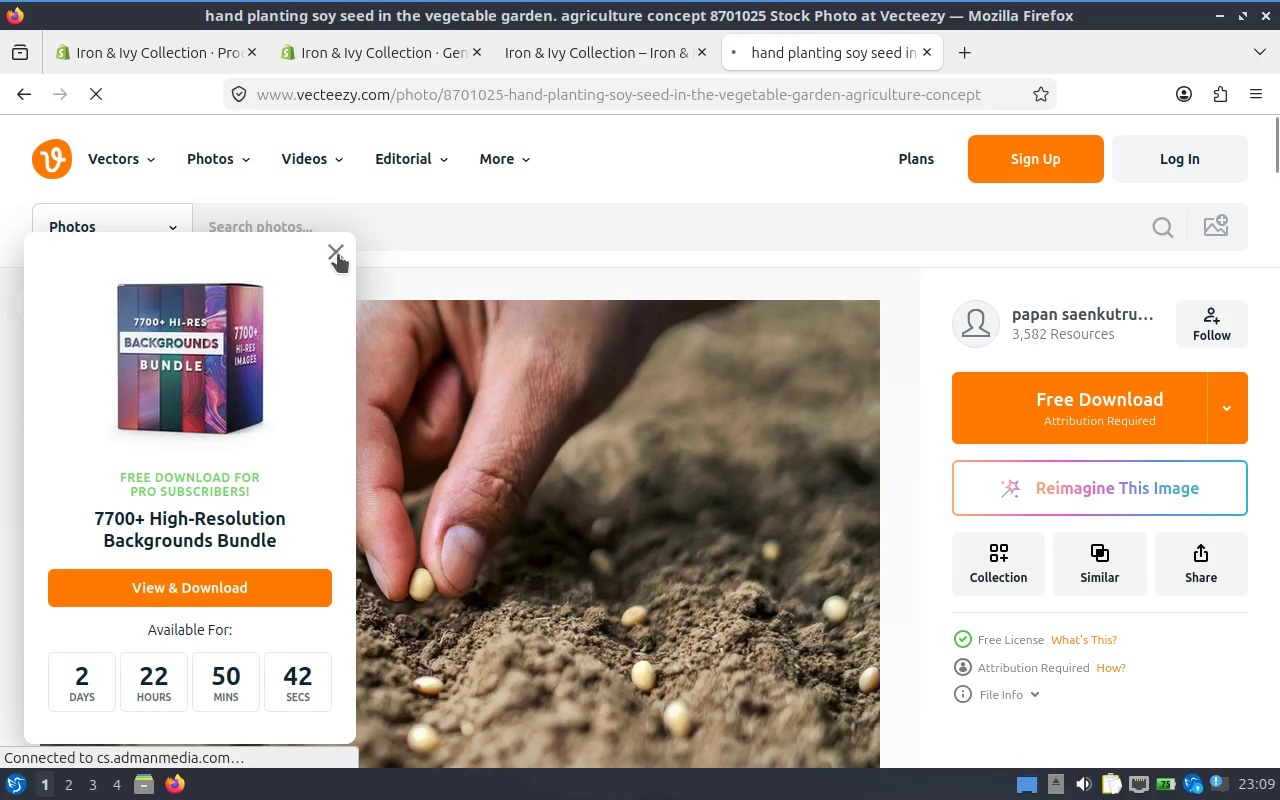 
left_click([362, 229])
 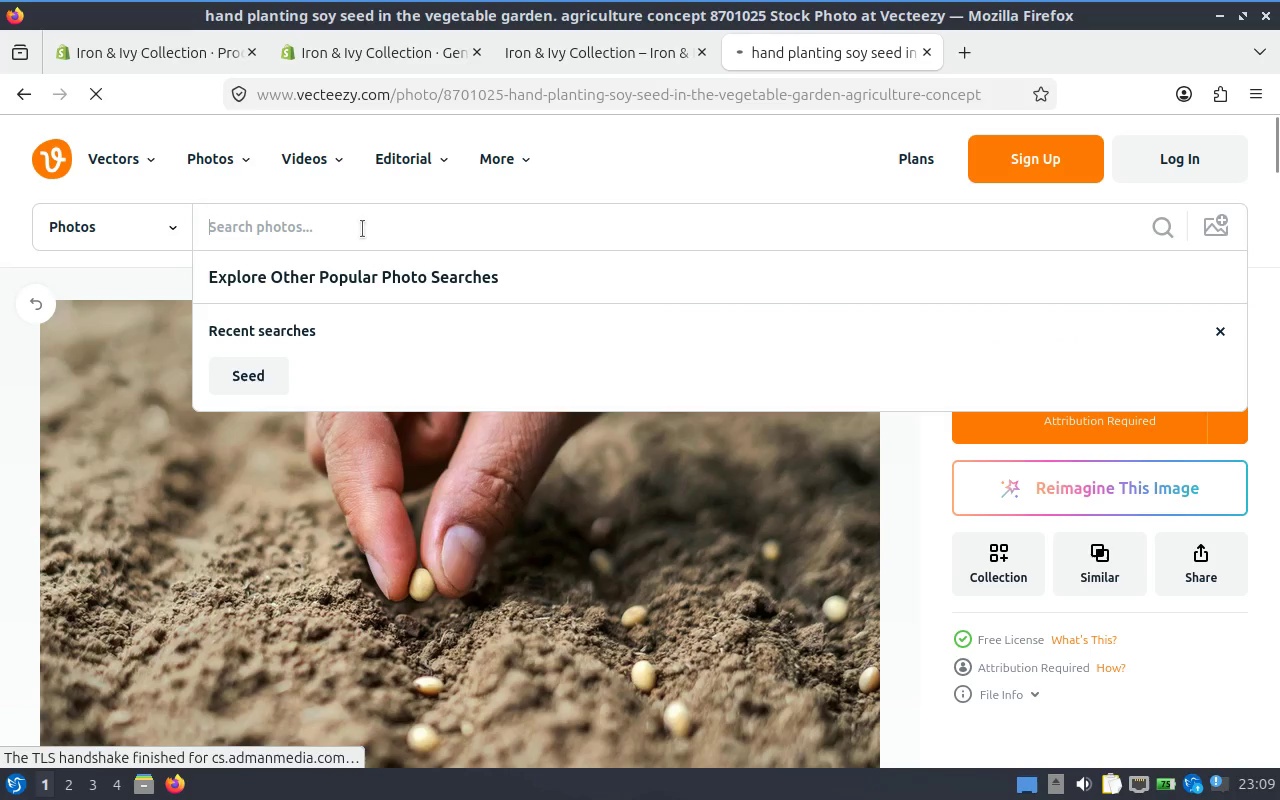 
type(seed kit)
 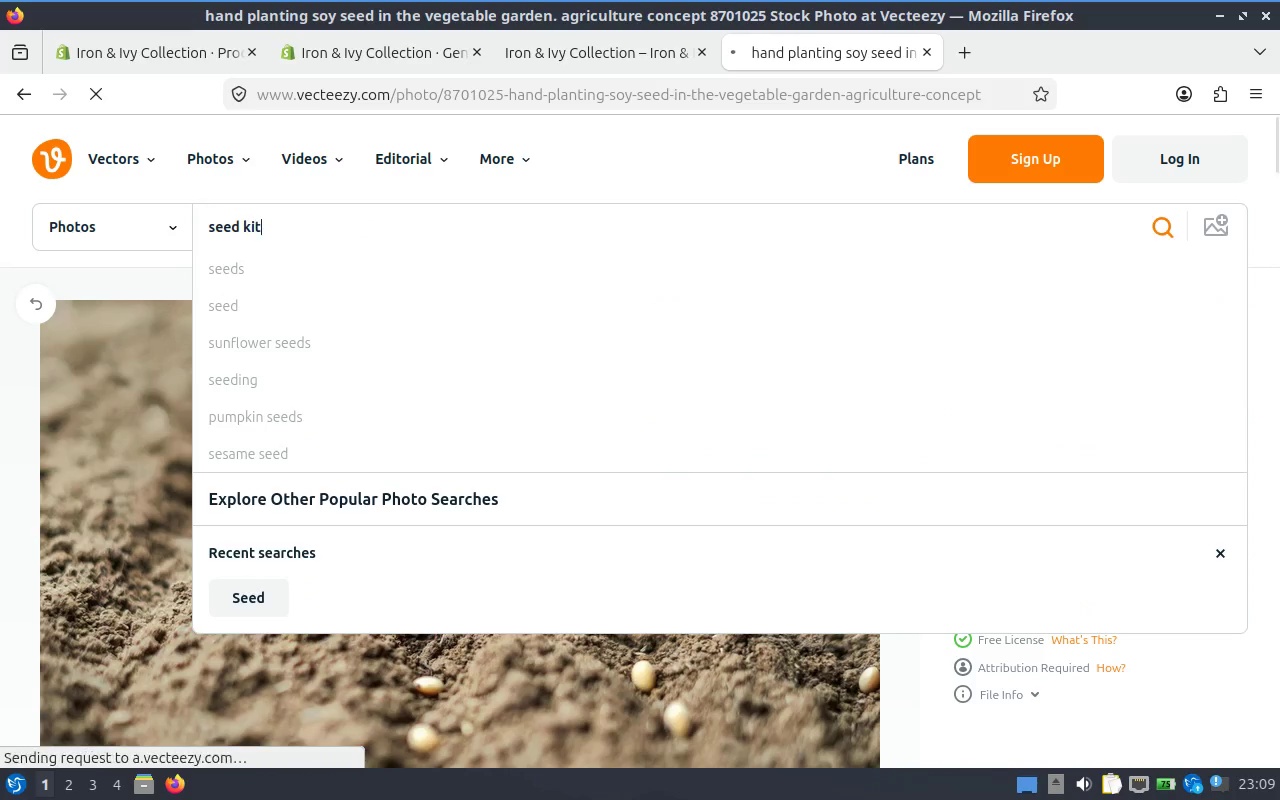 
key(Enter)
 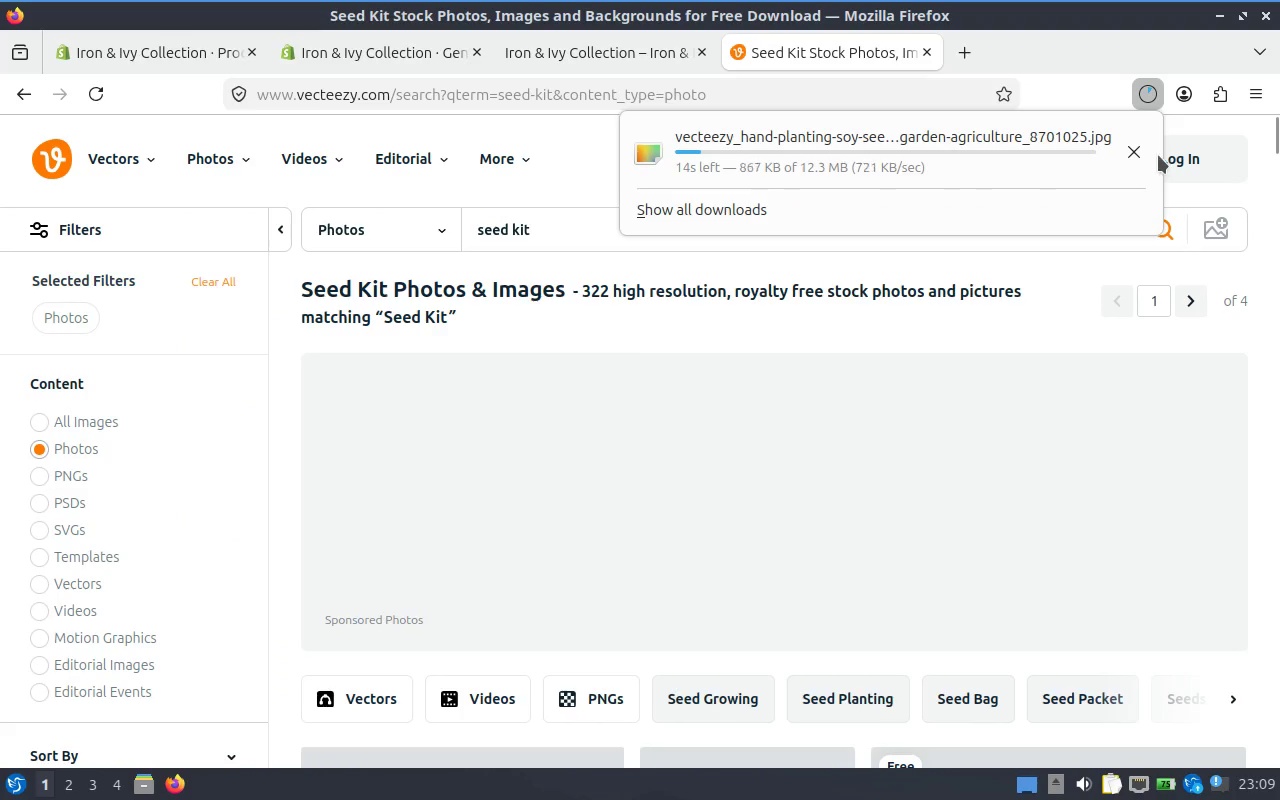 
scroll: coordinate [663, 412], scroll_direction: down, amount: 2.0
 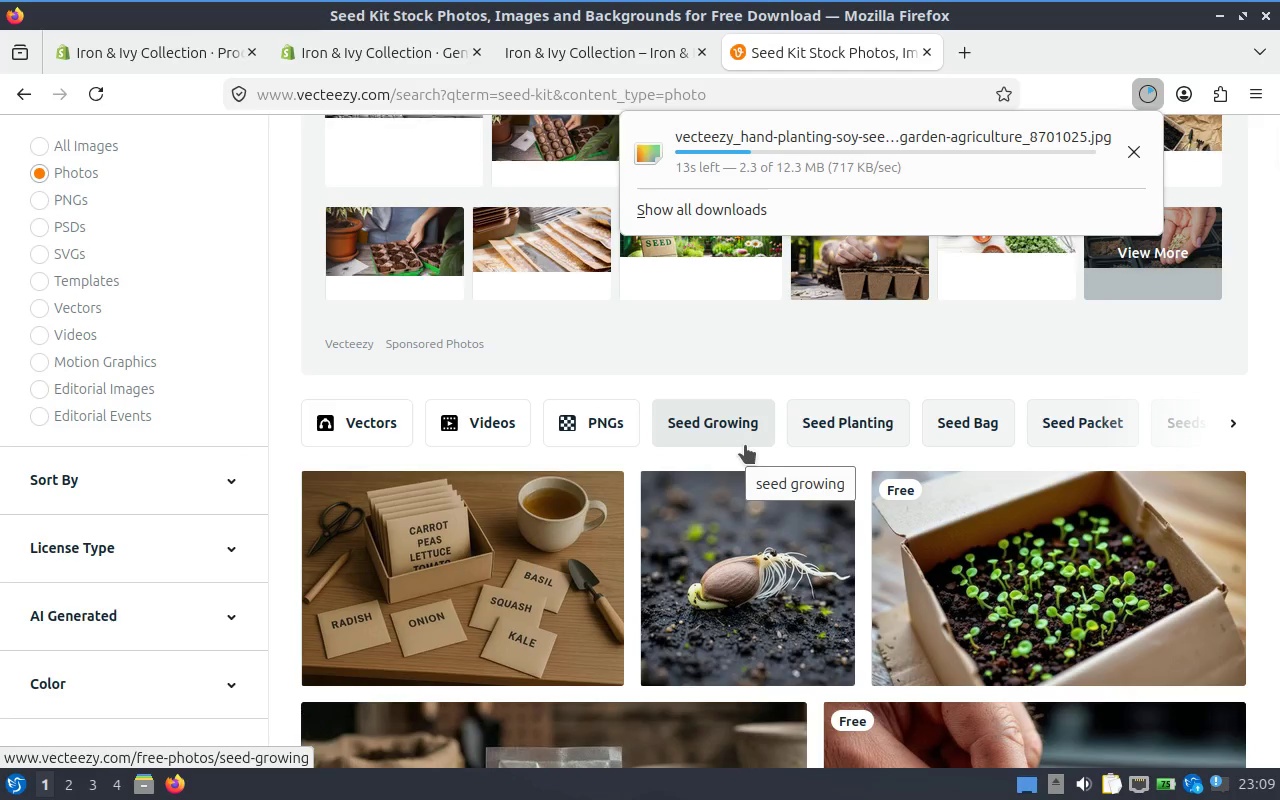 
scroll: coordinate [749, 469], scroll_direction: up, amount: 2.0
 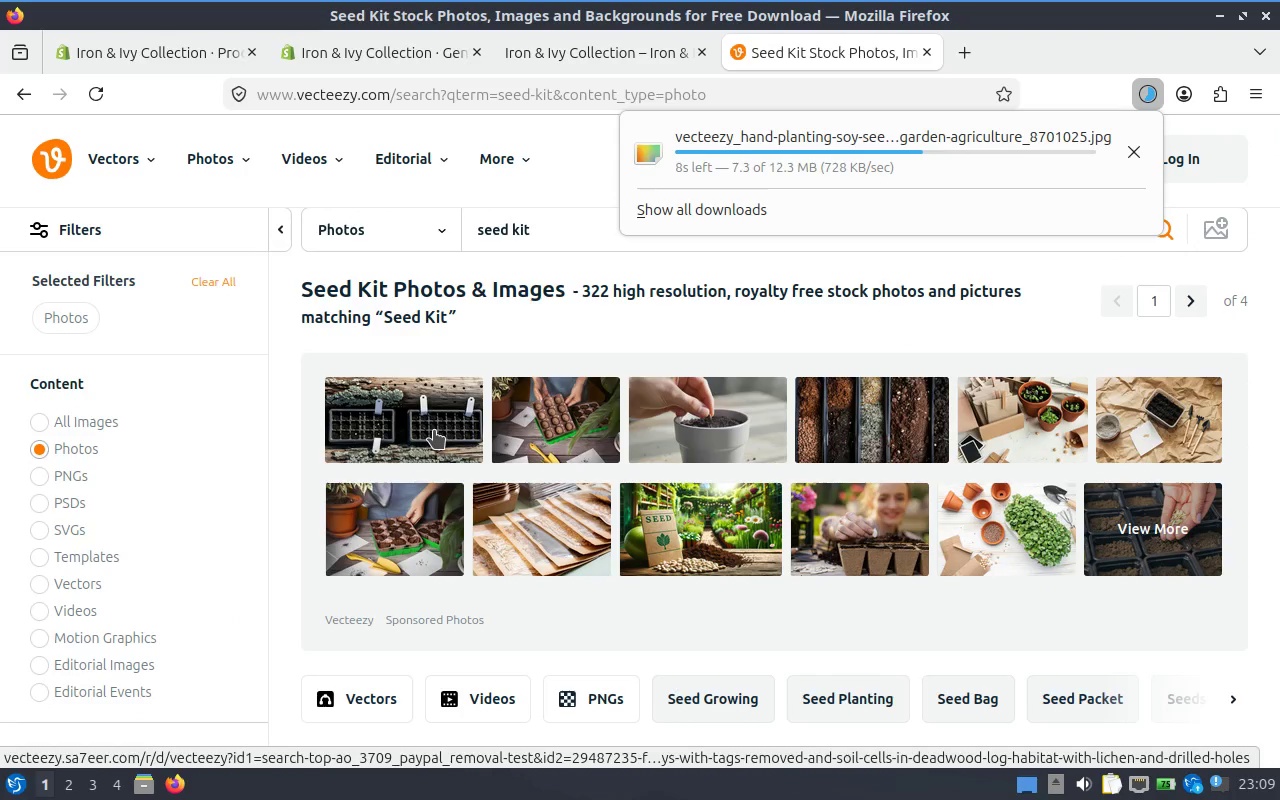 
wait(11.89)
 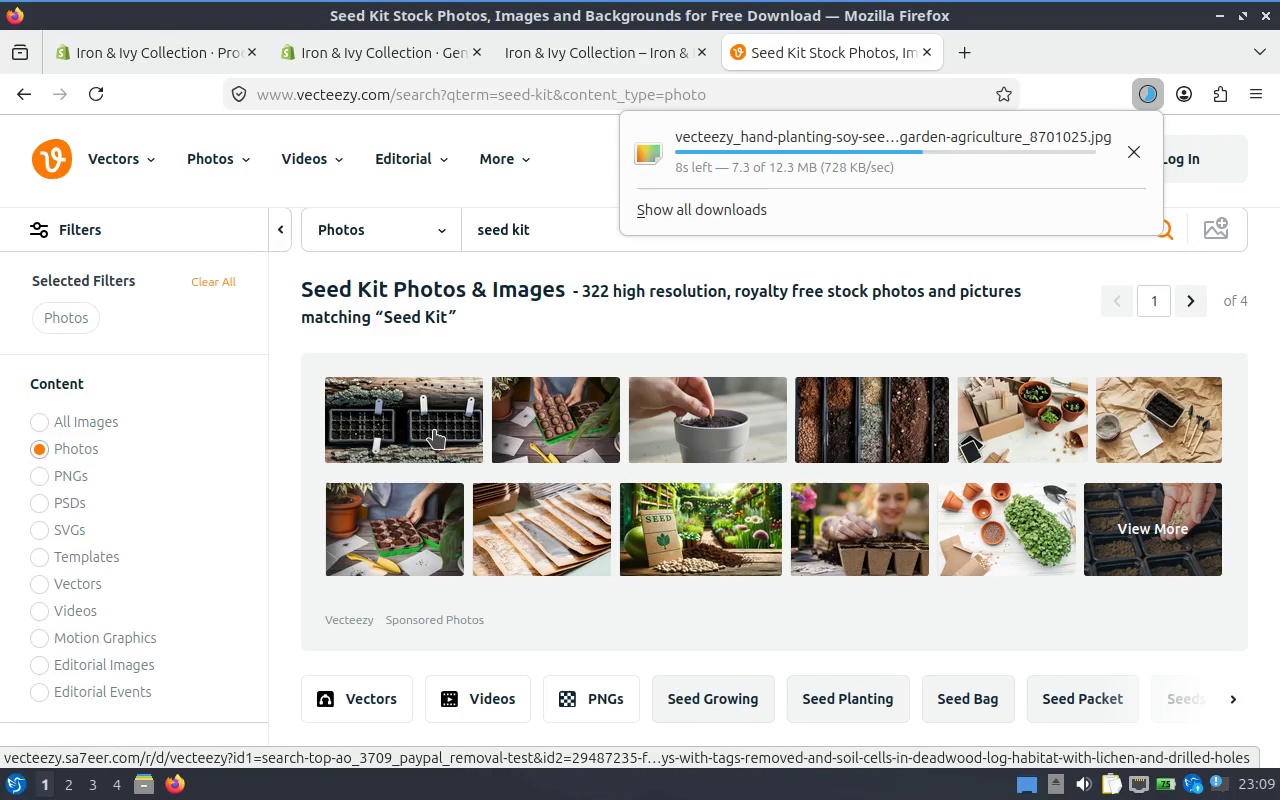 
left_click([951, 57])
 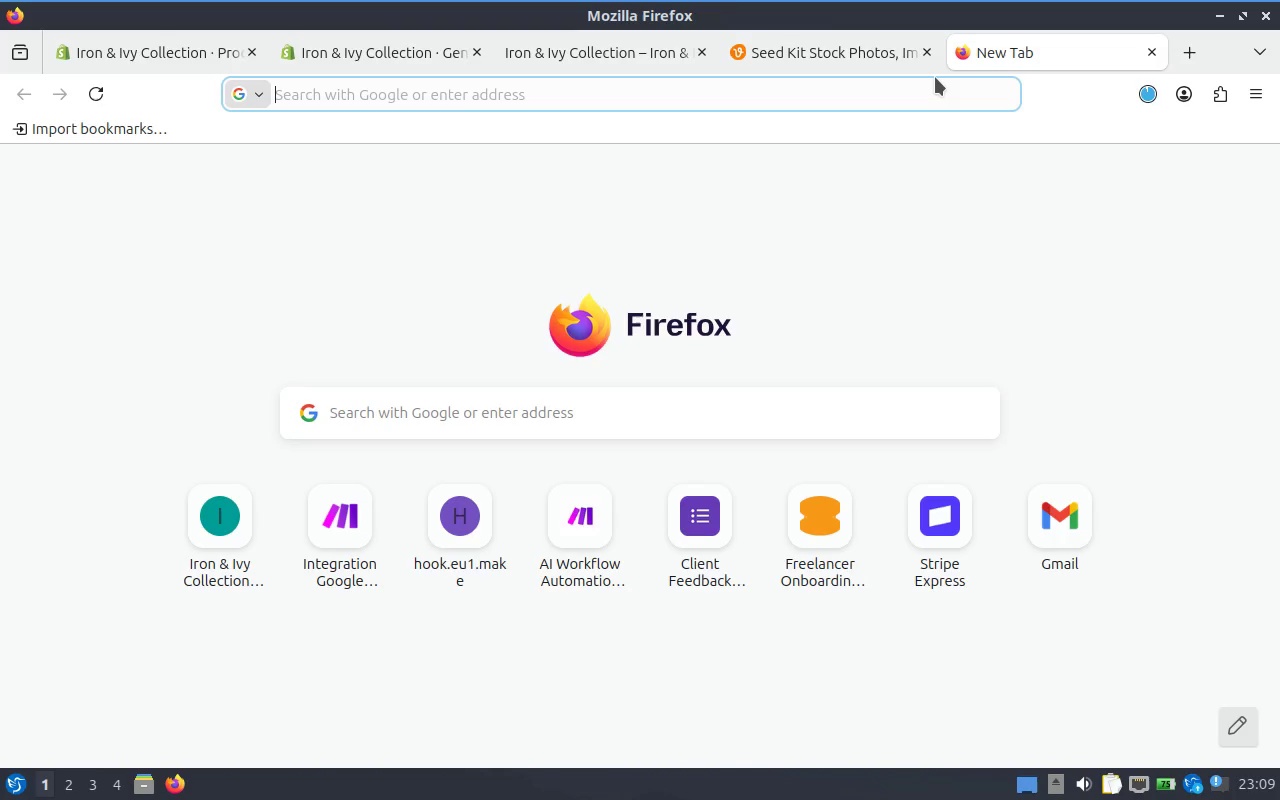 
type(seed kit)
 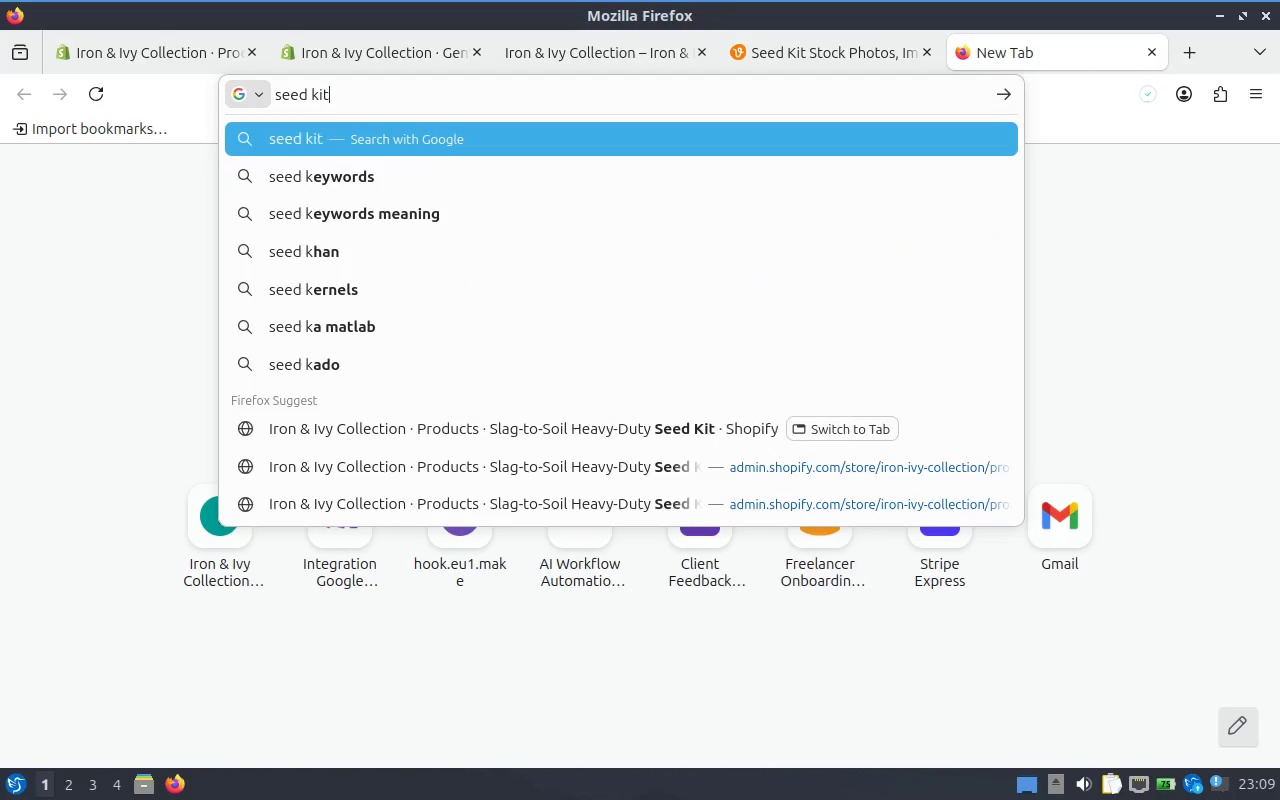 
key(Enter)
 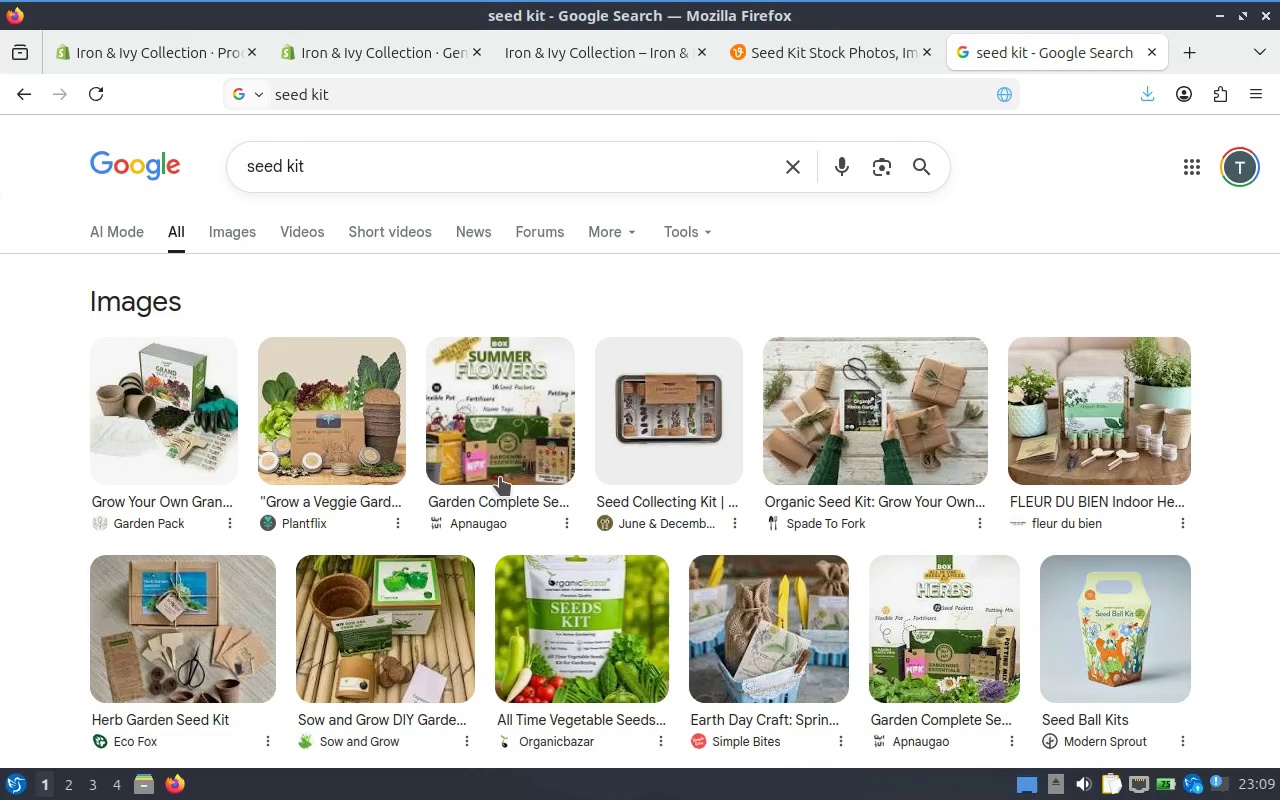 
wait(7.27)
 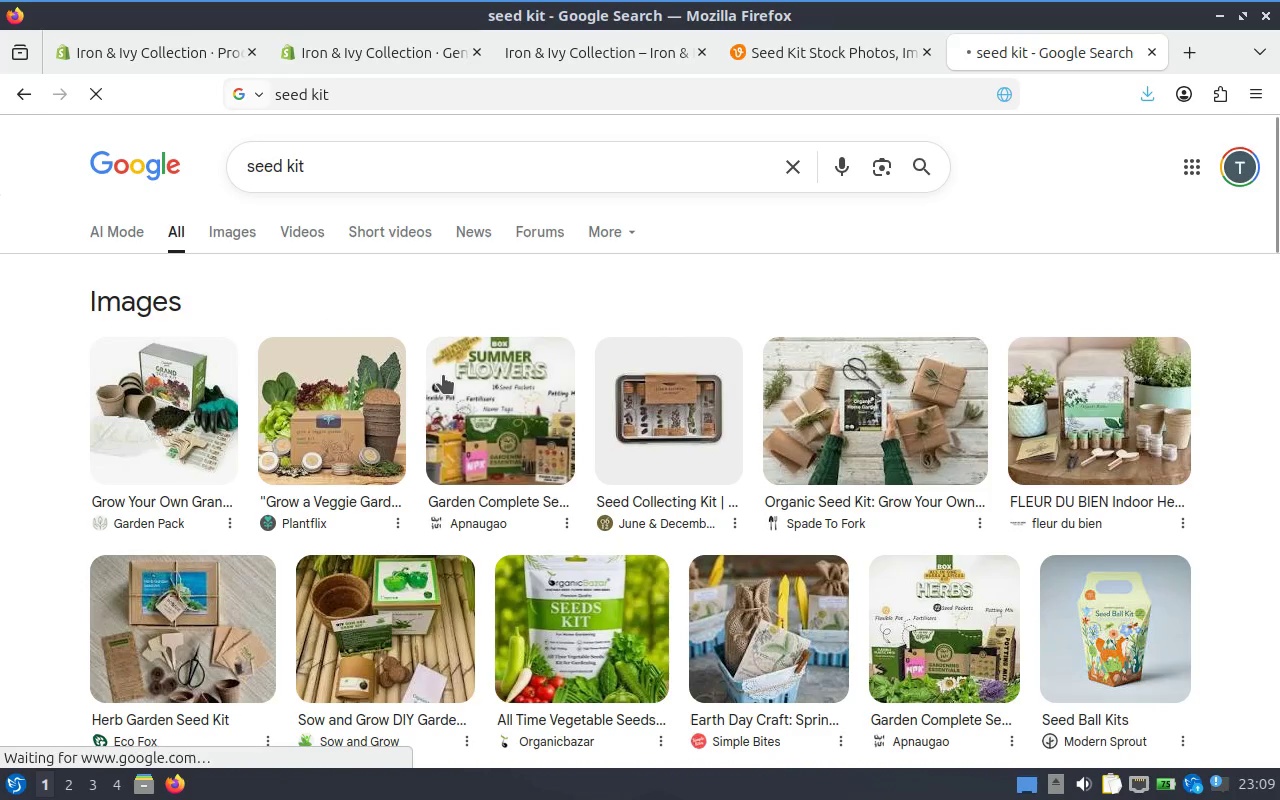 
left_click([815, 56])
 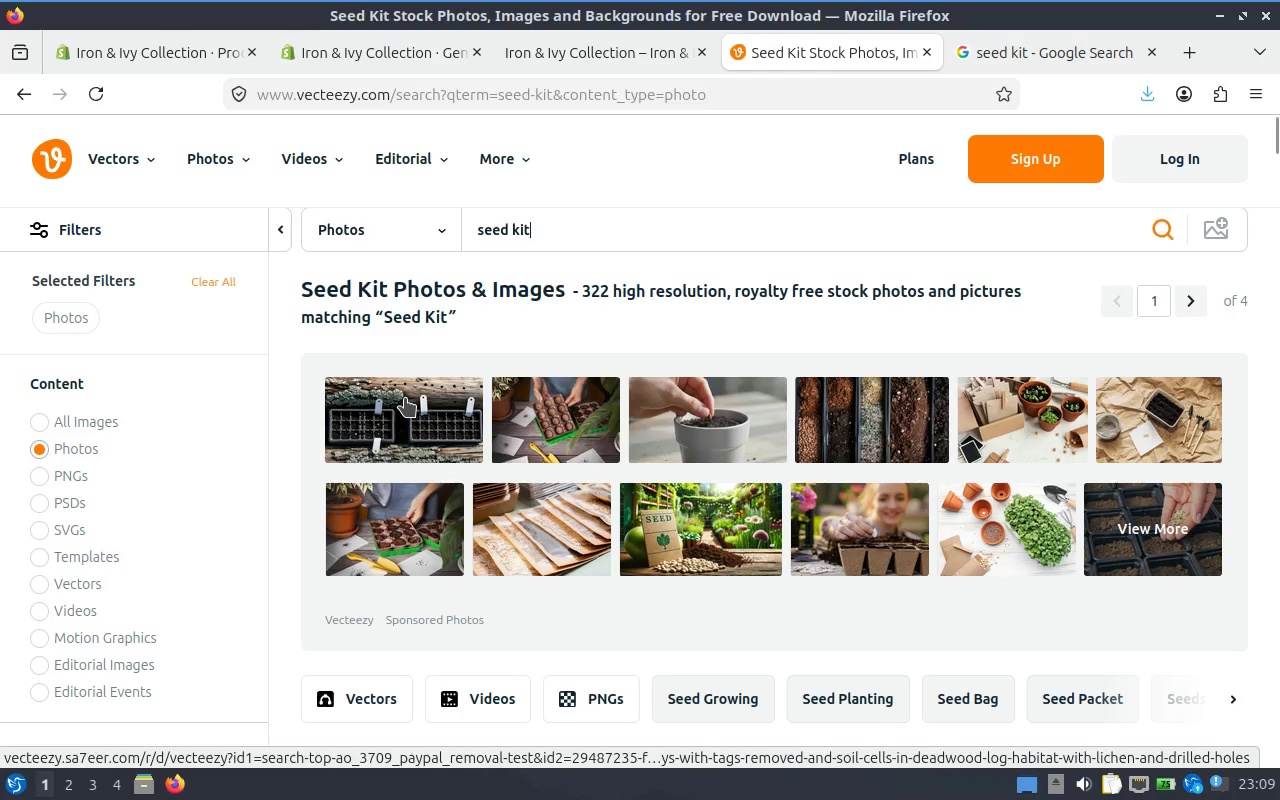 
left_click([390, 503])
 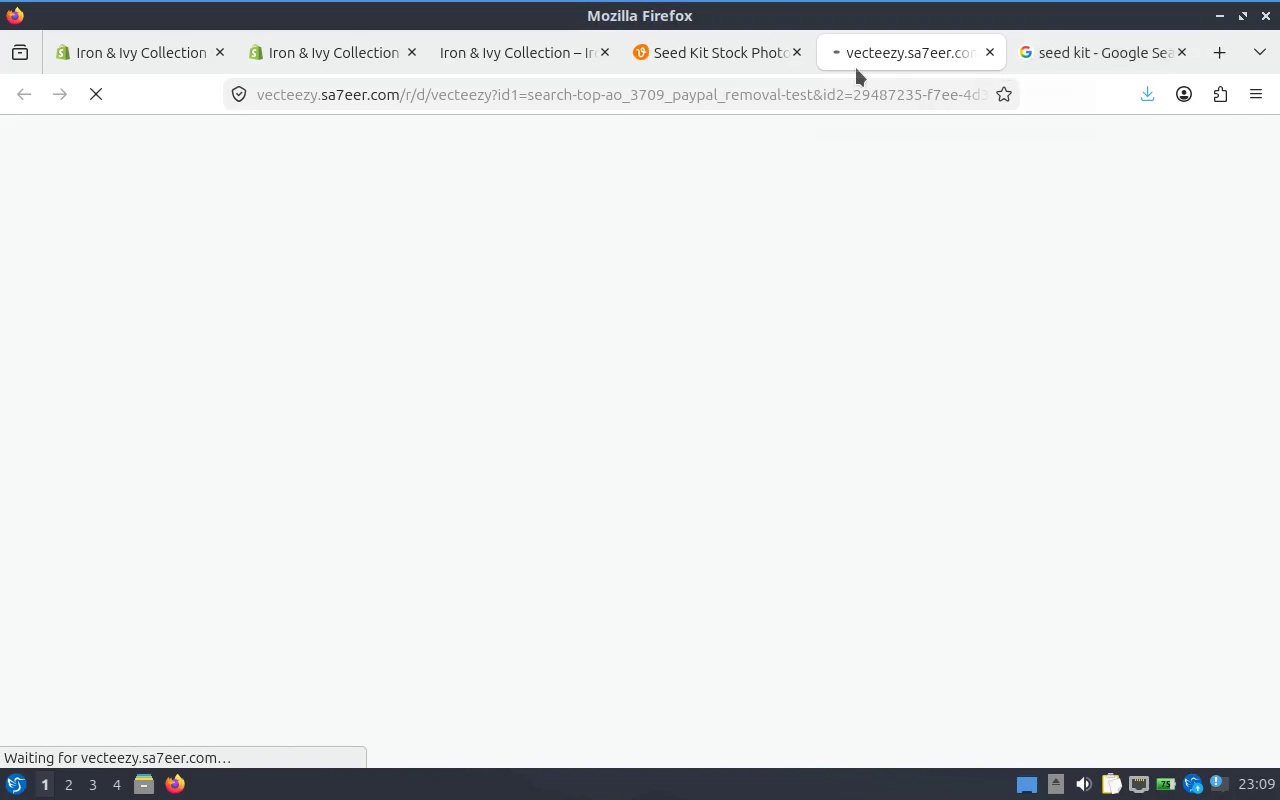 
left_click([713, 71])
 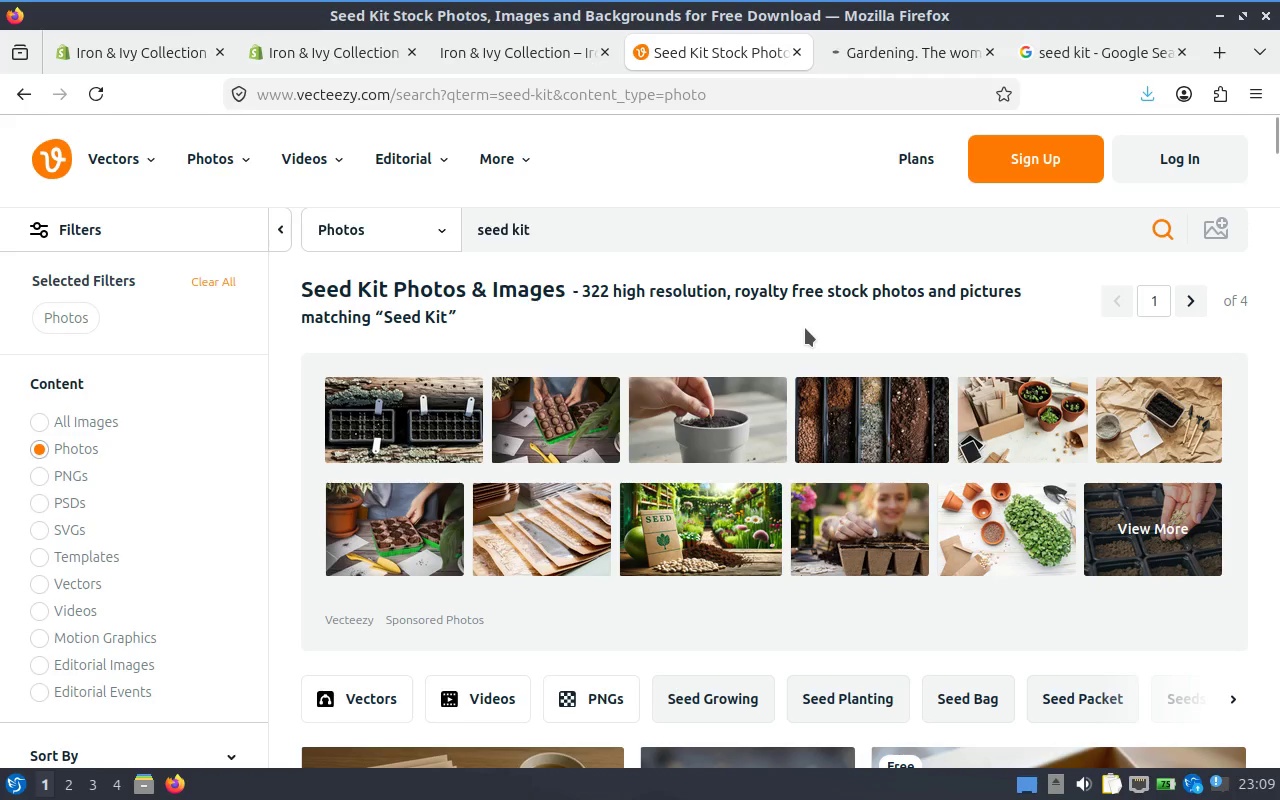 
scroll: coordinate [796, 404], scroll_direction: down, amount: 6.0
 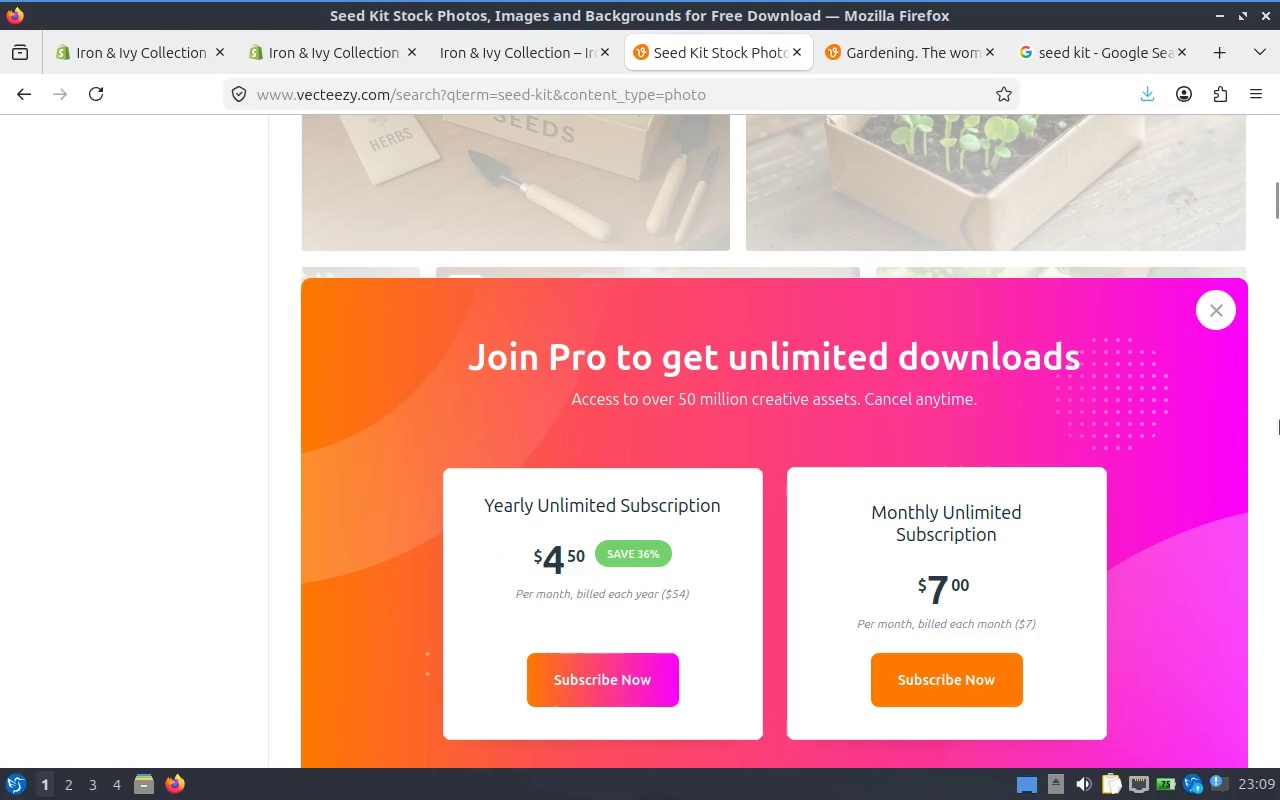 
left_click([1203, 310])
 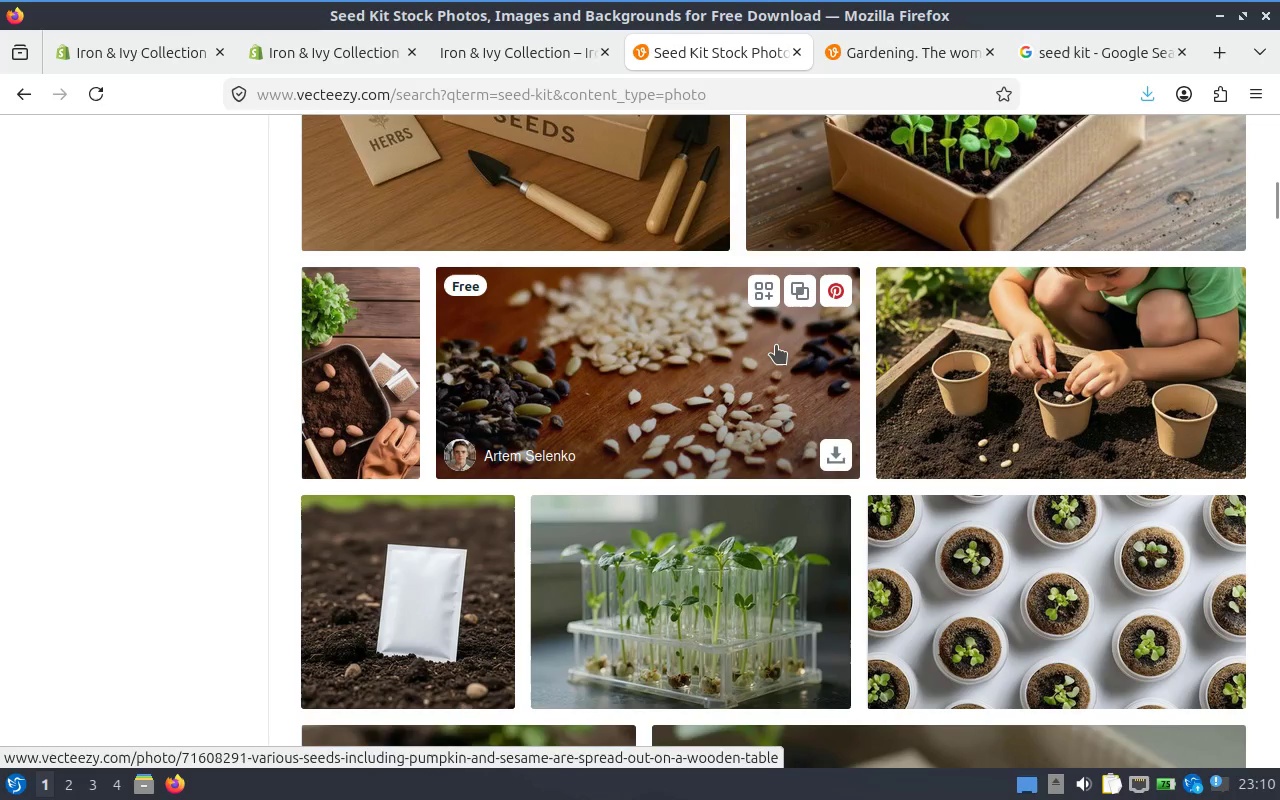 
scroll: coordinate [776, 345], scroll_direction: none, amount: 0.0
 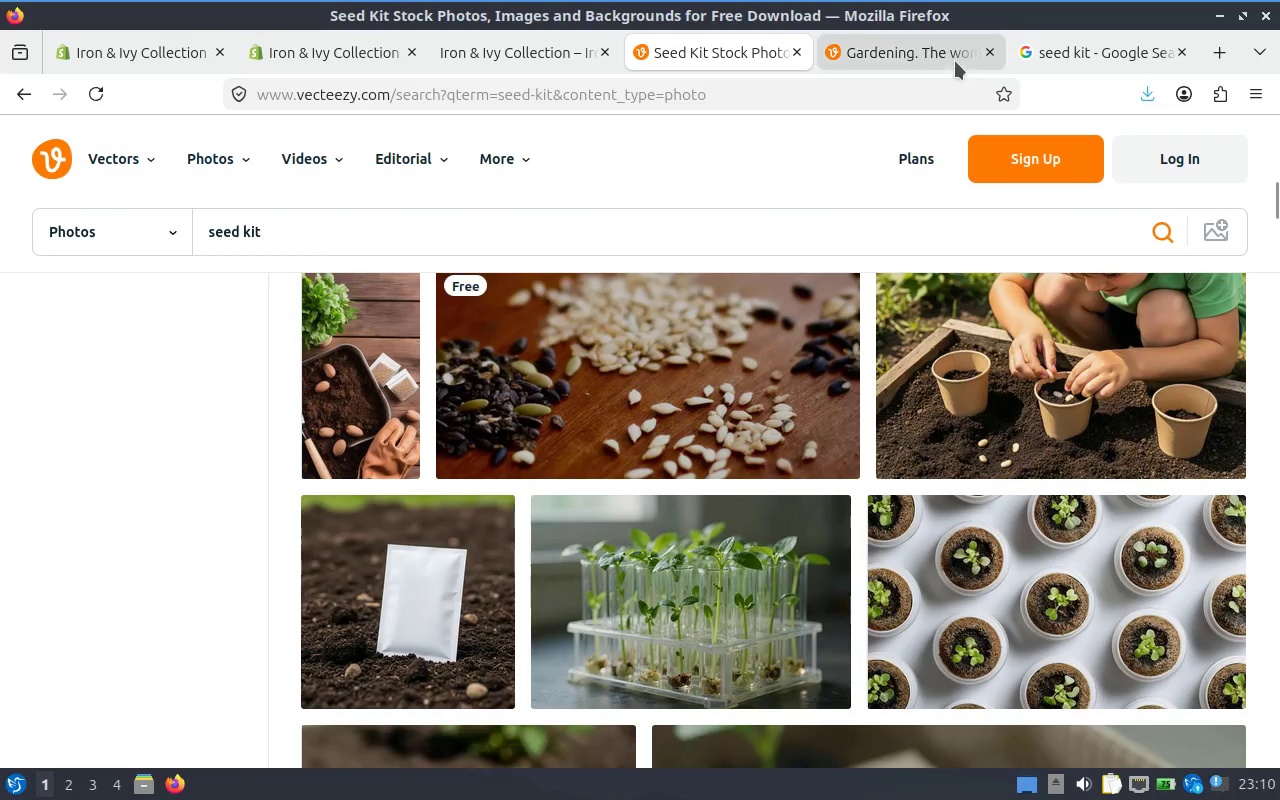 
left_click([925, 65])
 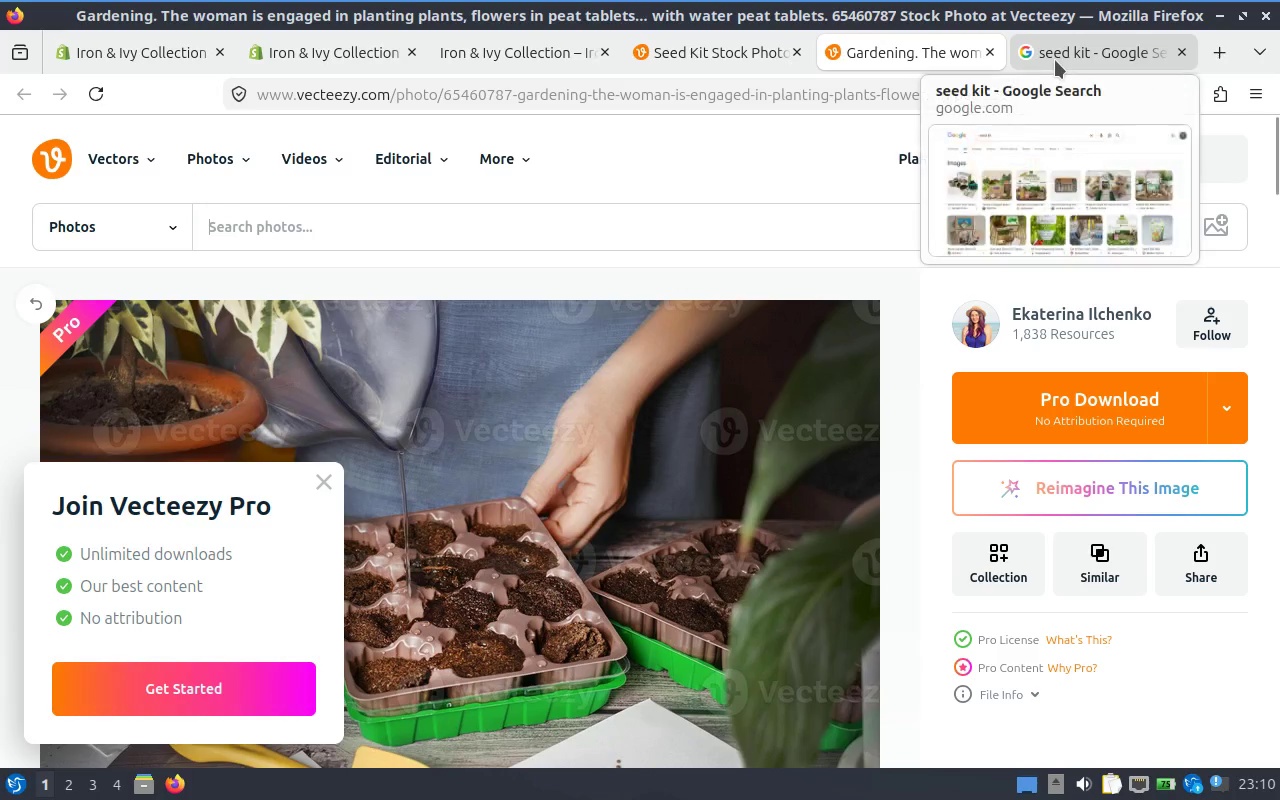 
left_click([1055, 60])
 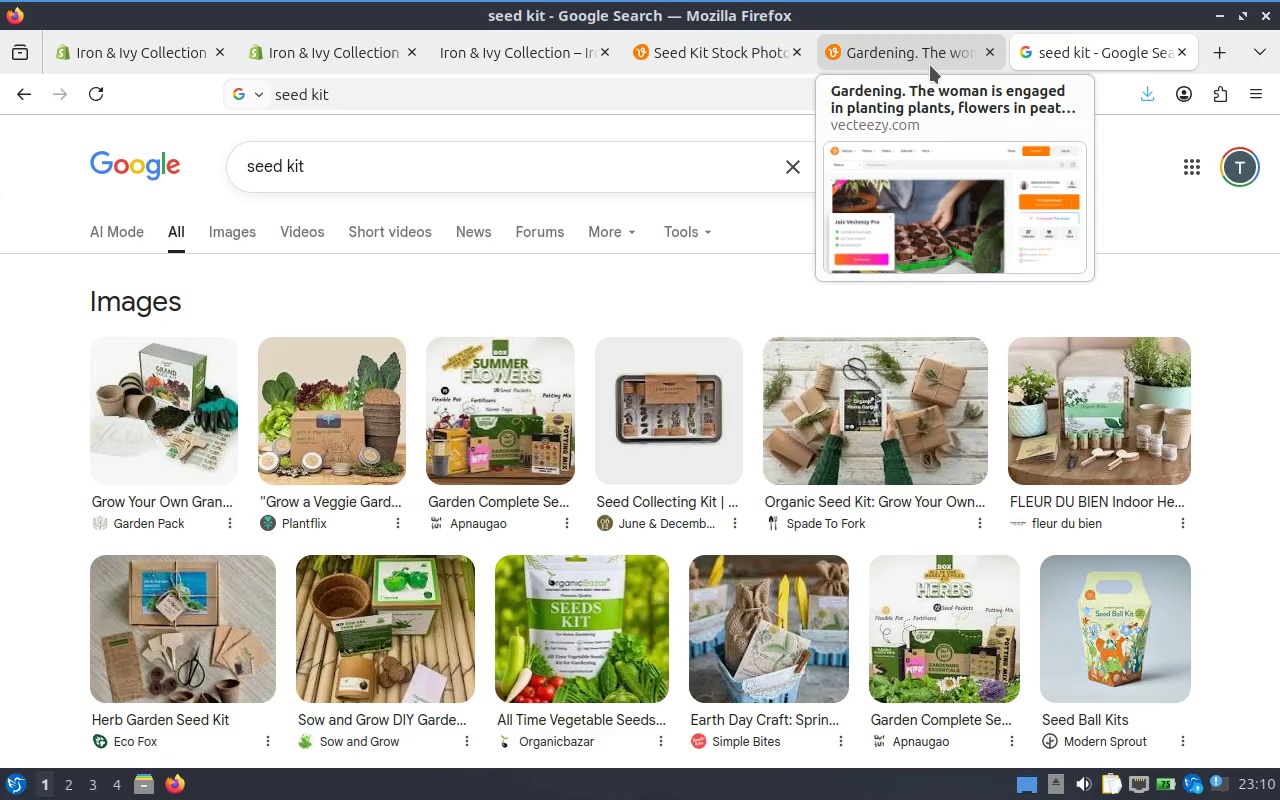 
left_click([930, 65])
 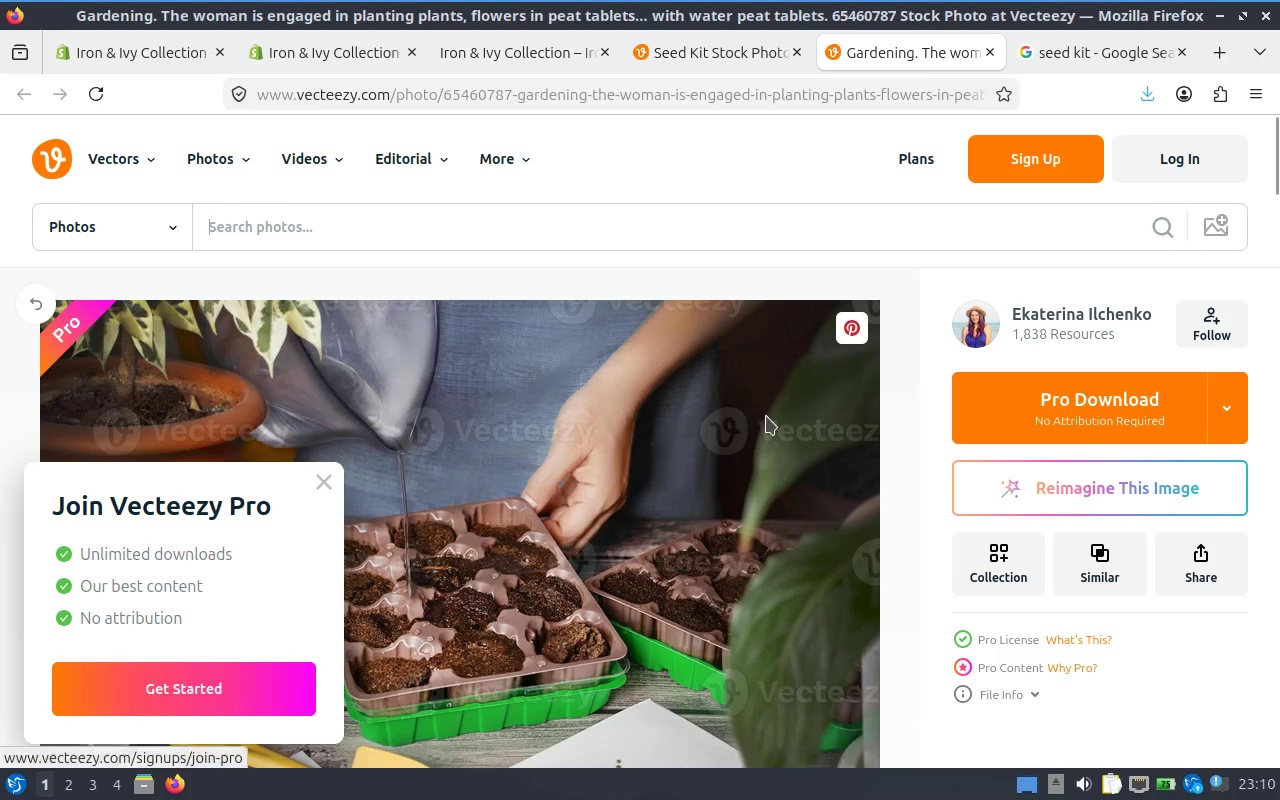 
scroll: coordinate [730, 429], scroll_direction: down, amount: 1.0
 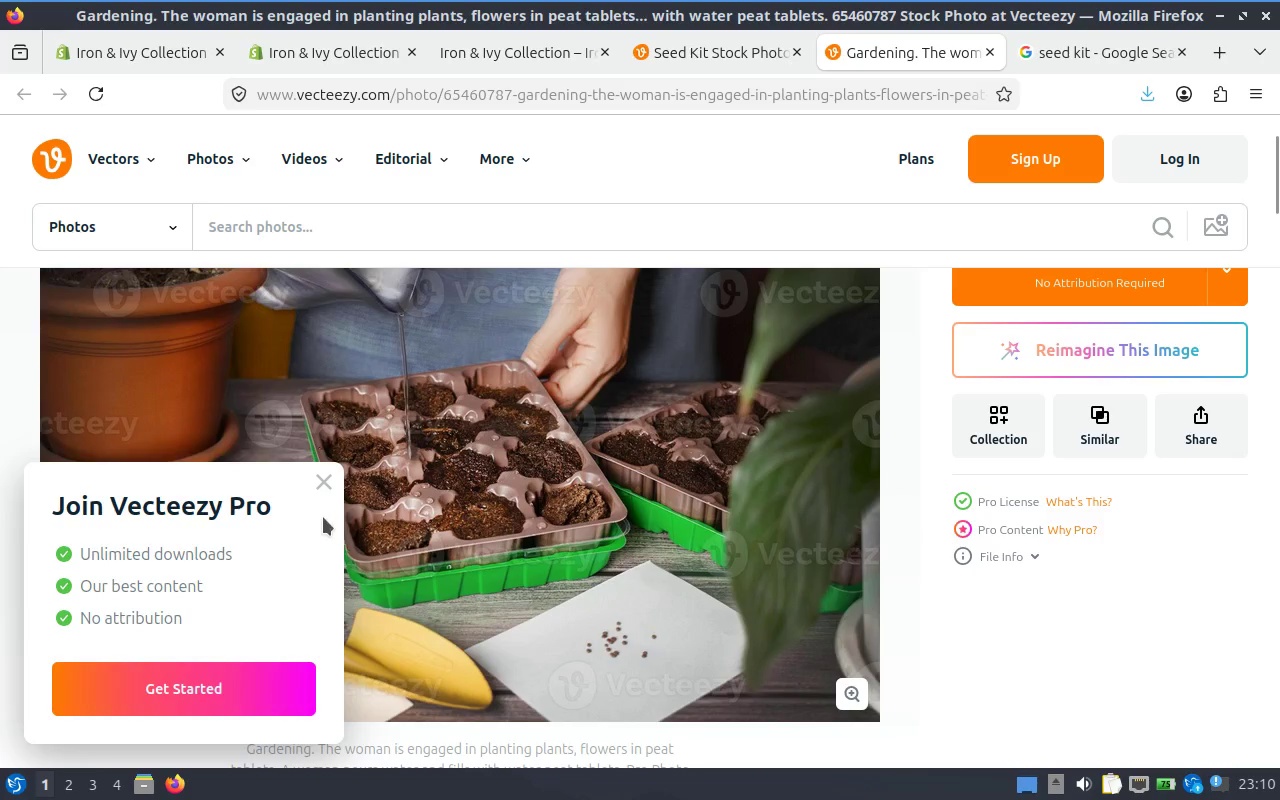 
left_click([324, 489])
 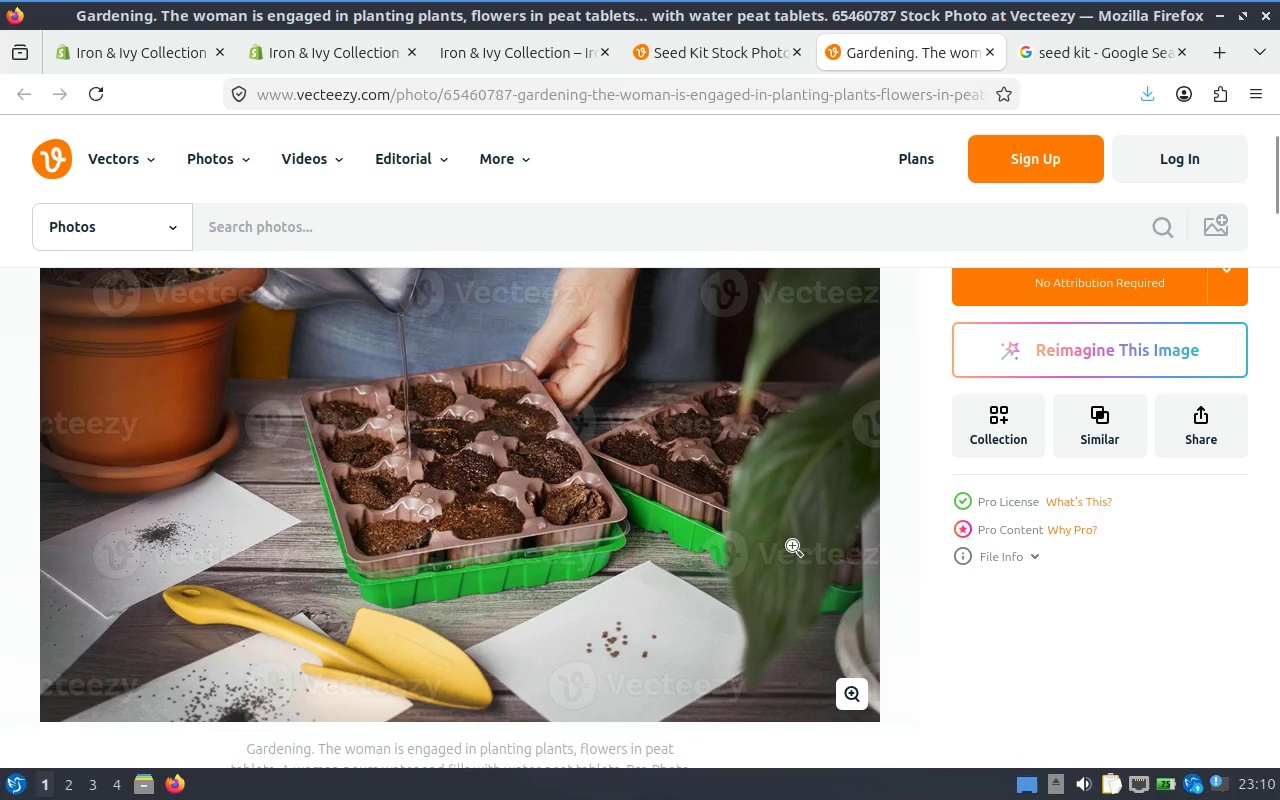 
scroll: coordinate [600, 555], scroll_direction: up, amount: 2.0
 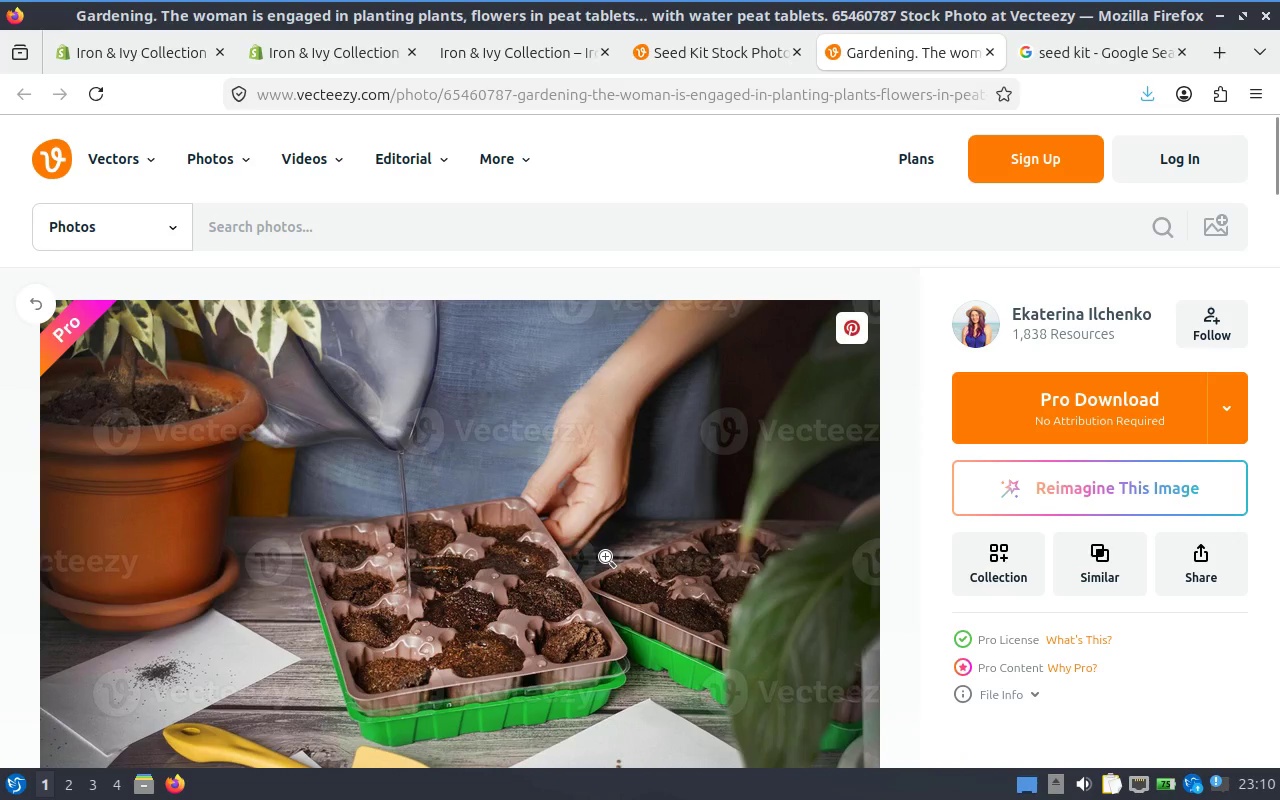 
scroll: coordinate [640, 499], scroll_direction: down, amount: 3.0
 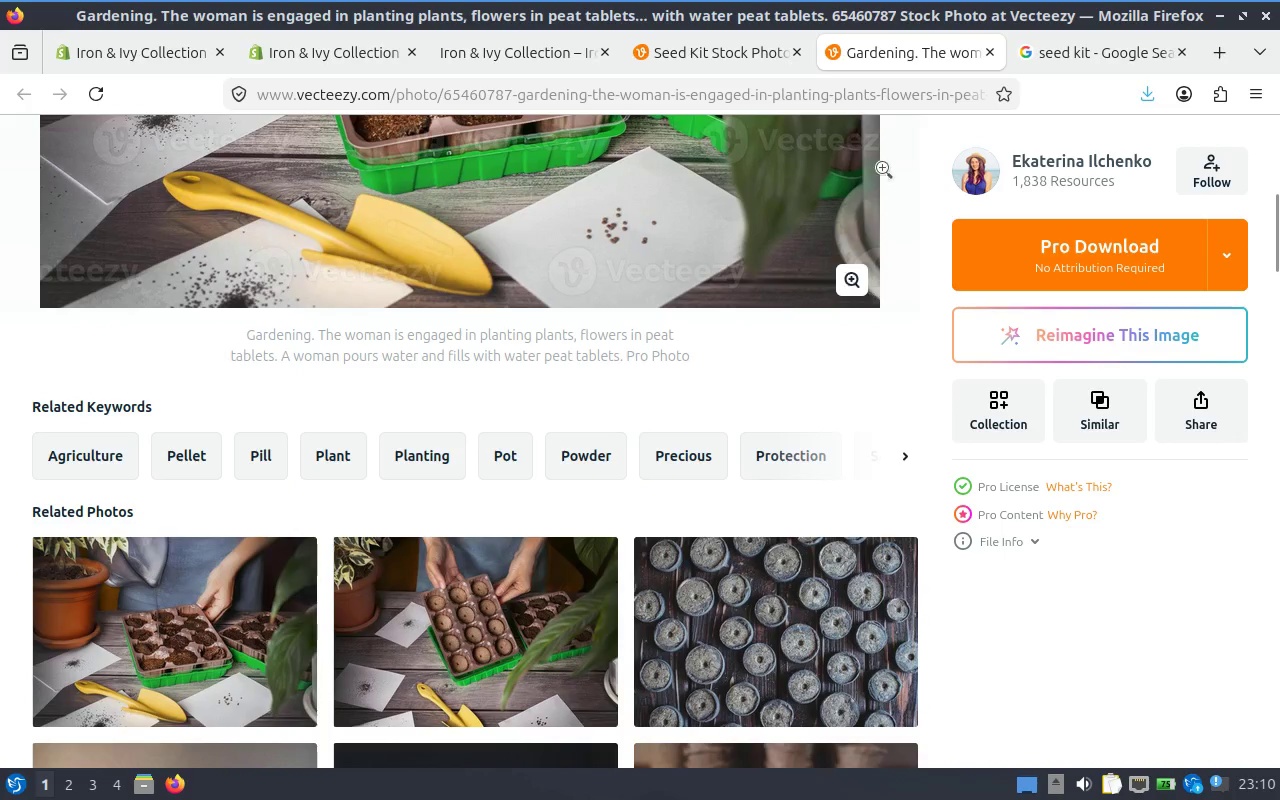 
left_click([1096, 45])
 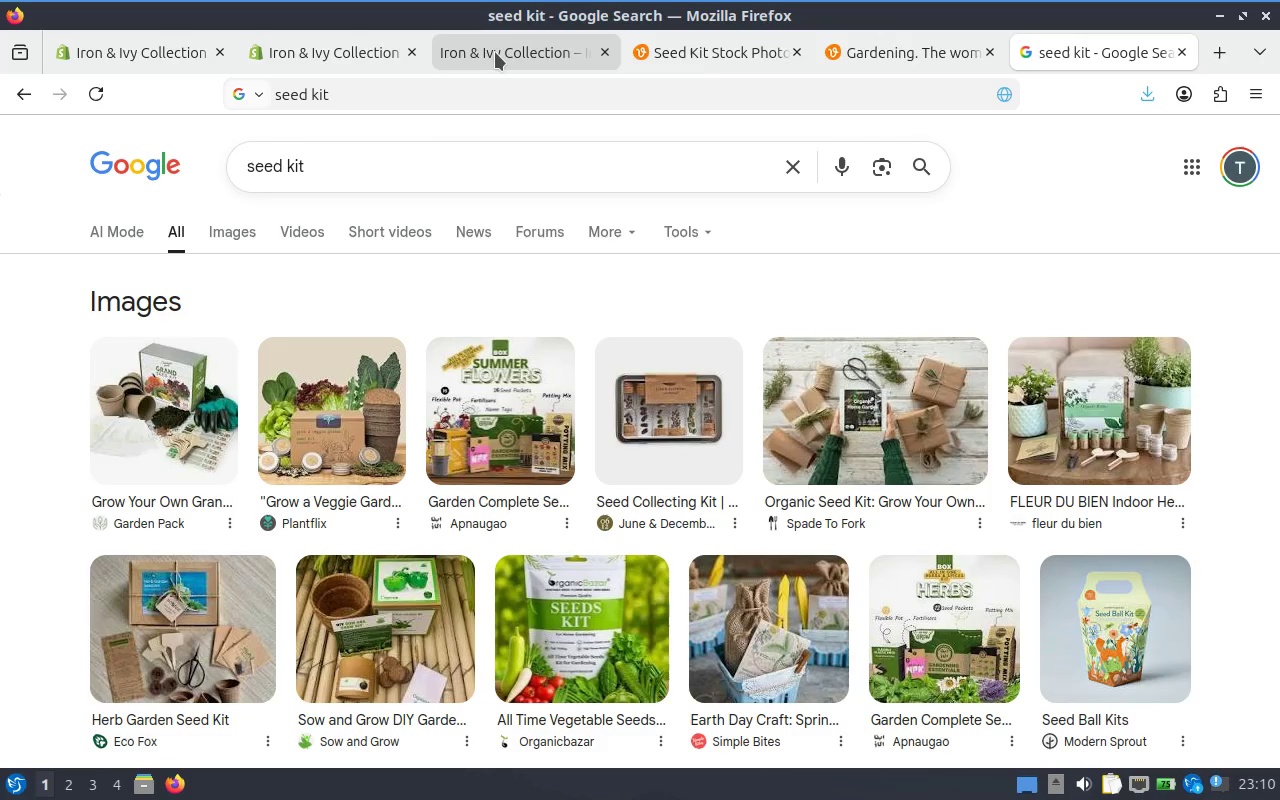 
left_click([494, 51])
 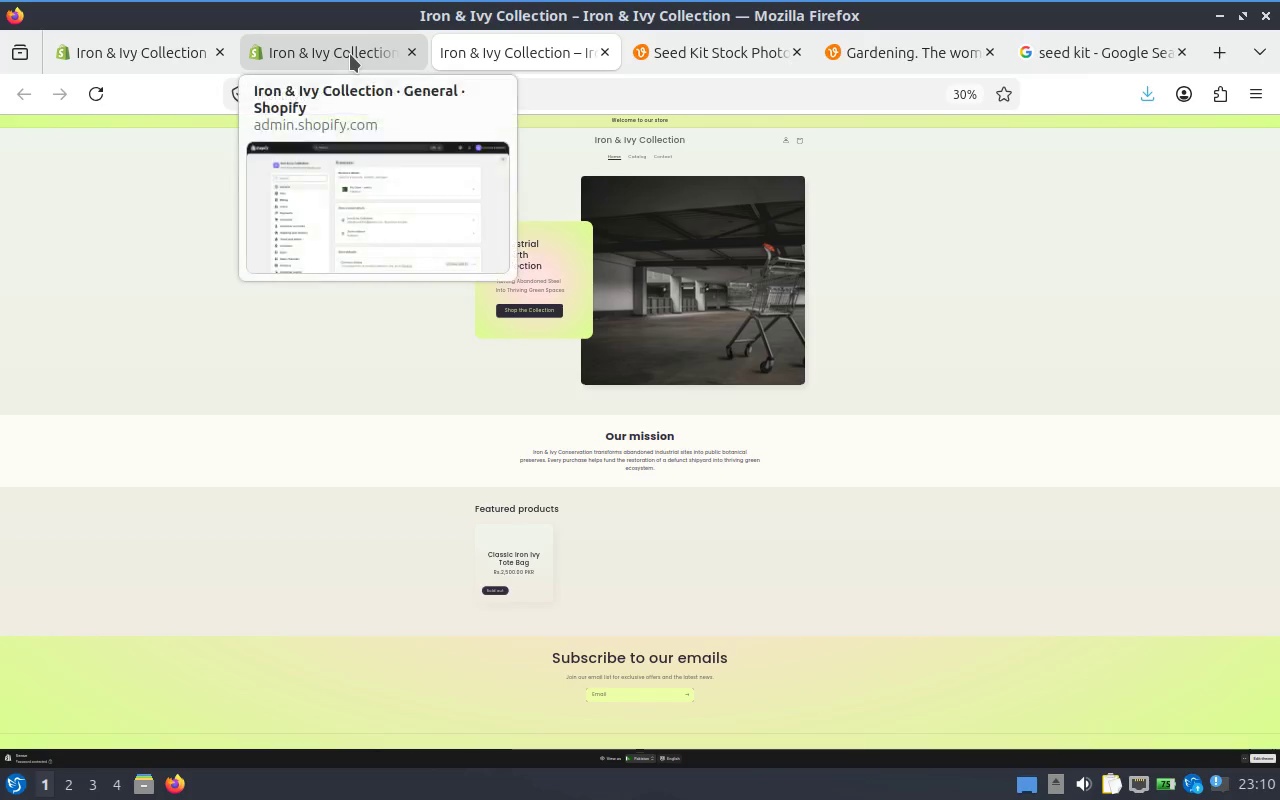 
left_click([350, 54])
 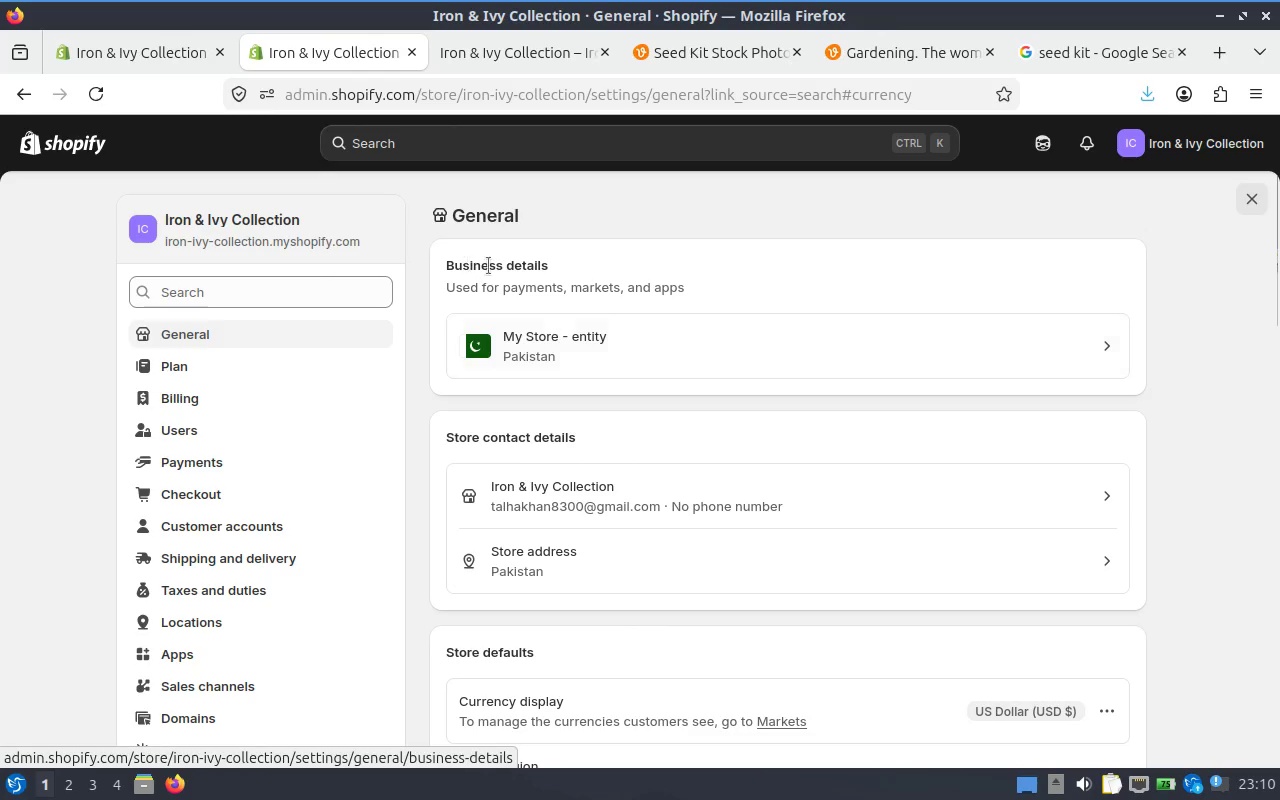 
left_click([152, 58])
 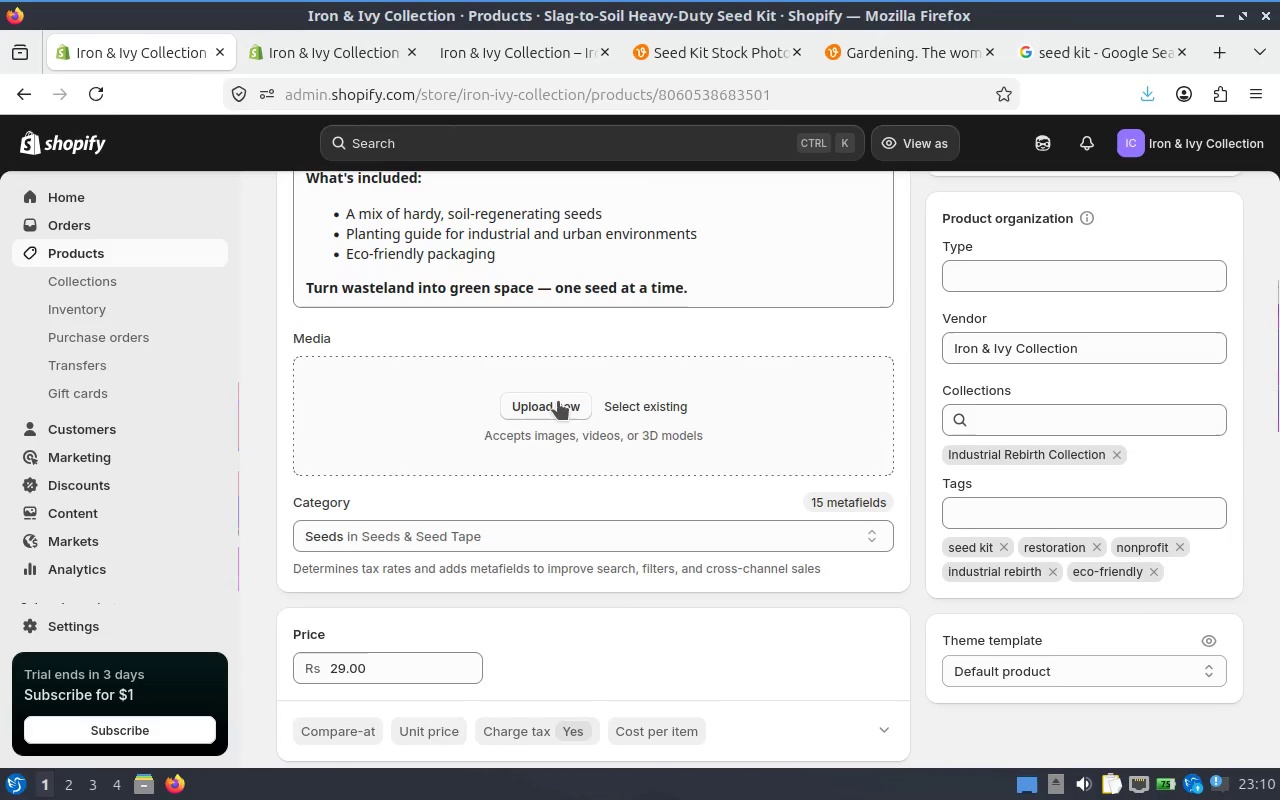 
left_click([558, 401])
 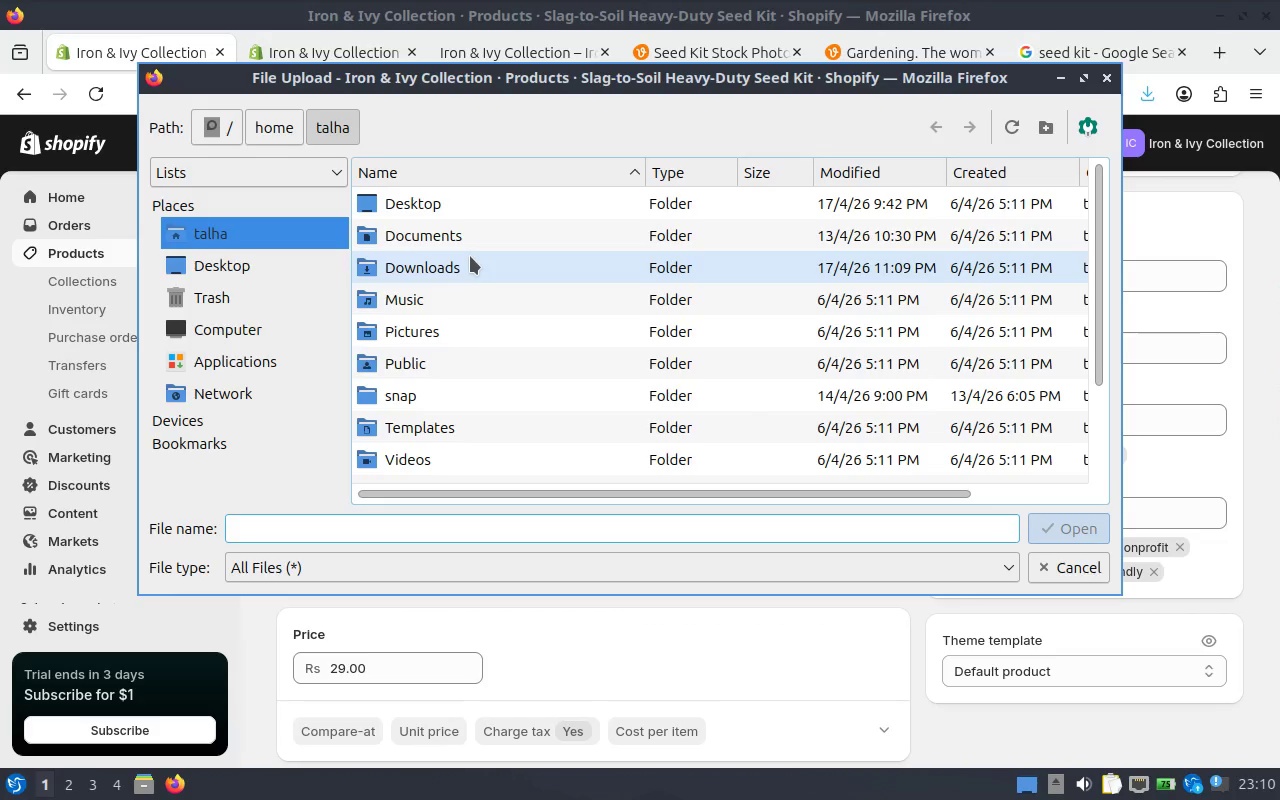 
left_click([485, 217])
 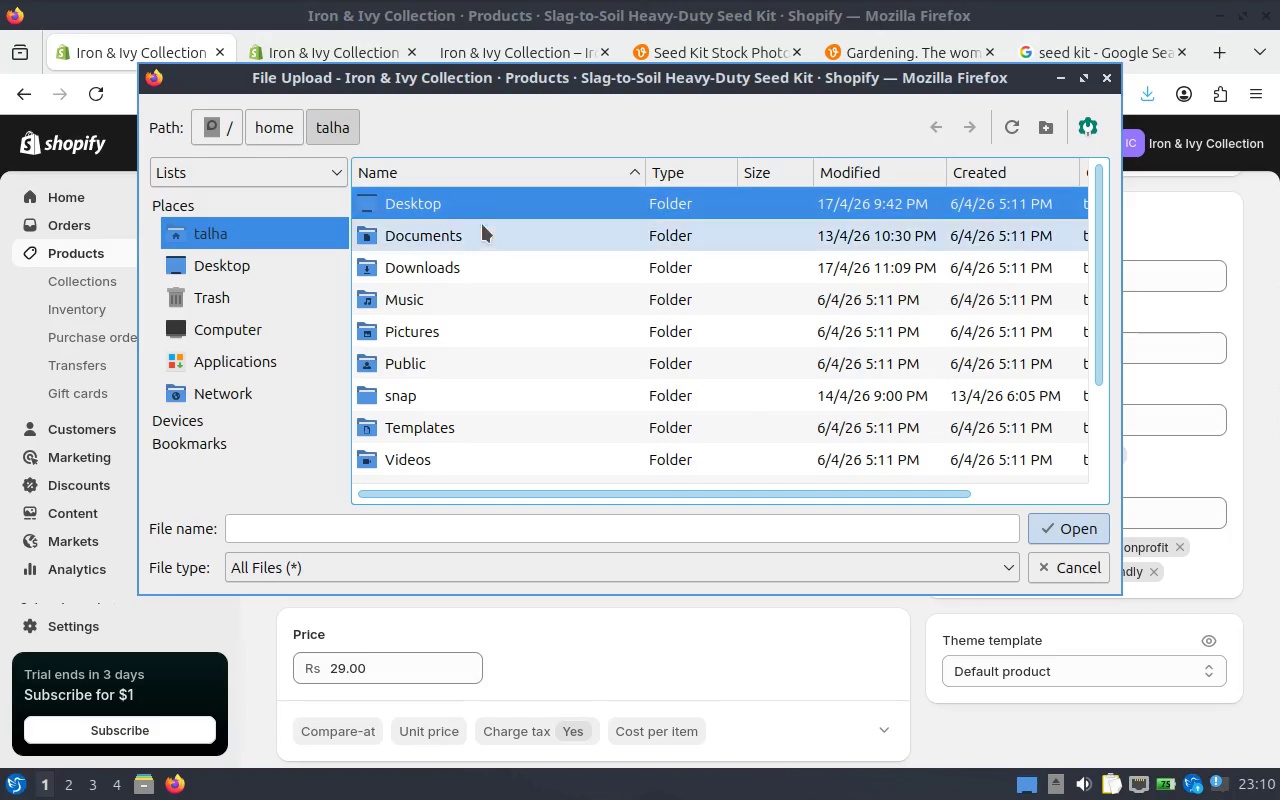 
left_click([476, 233])
 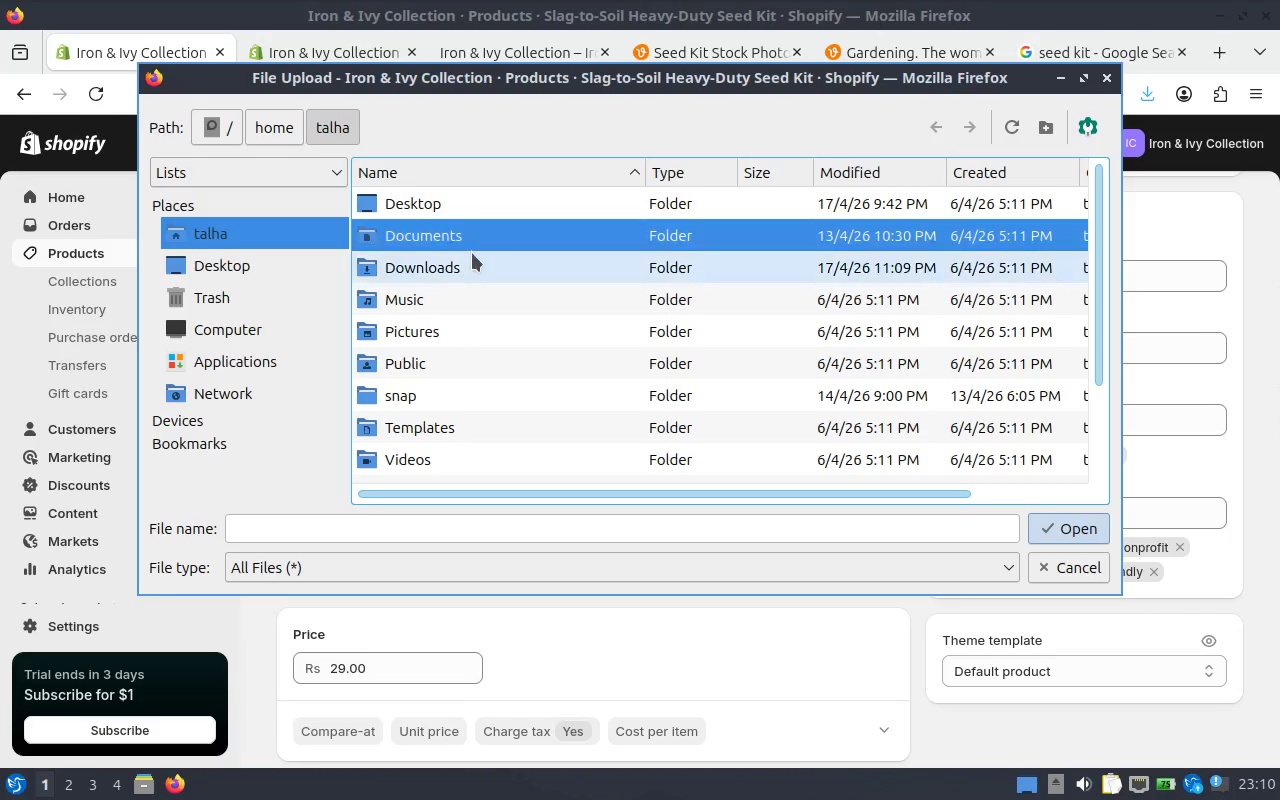 
double_click([472, 253])
 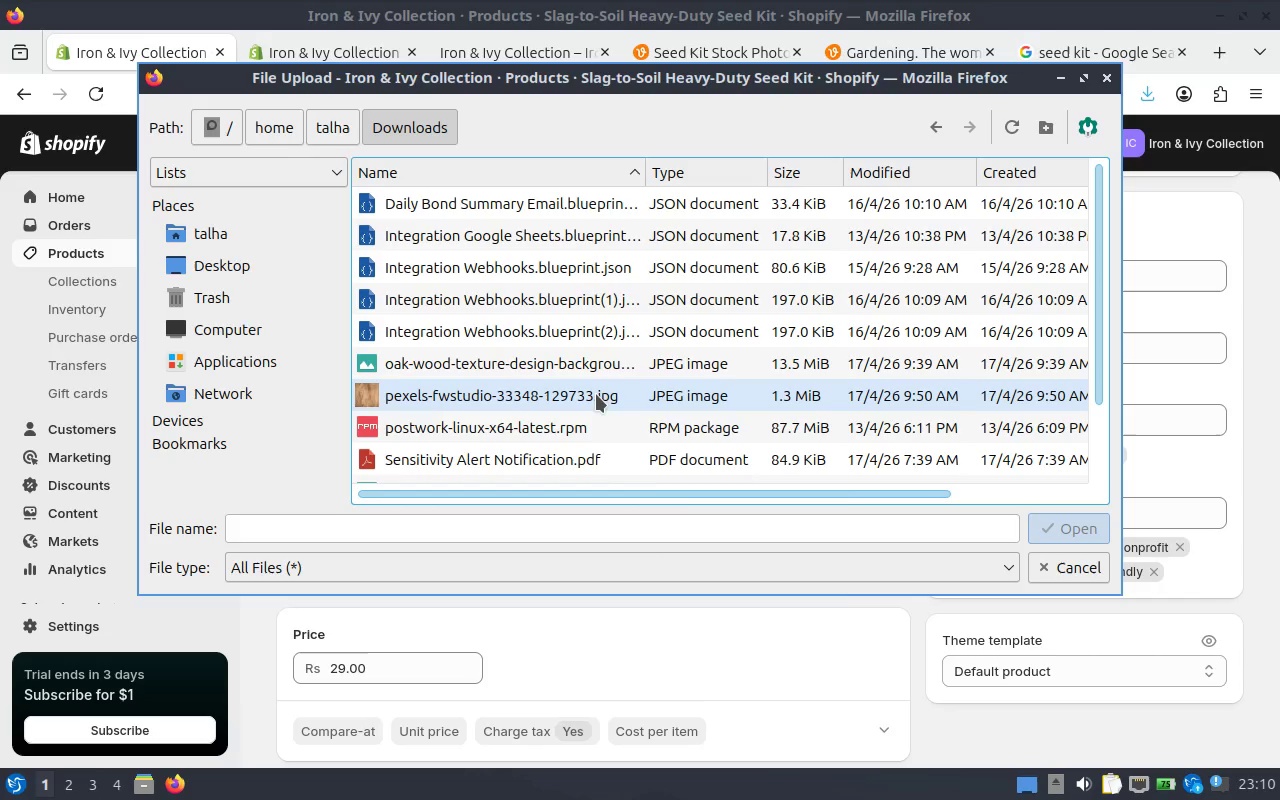 
scroll: coordinate [598, 378], scroll_direction: down, amount: 8.0
 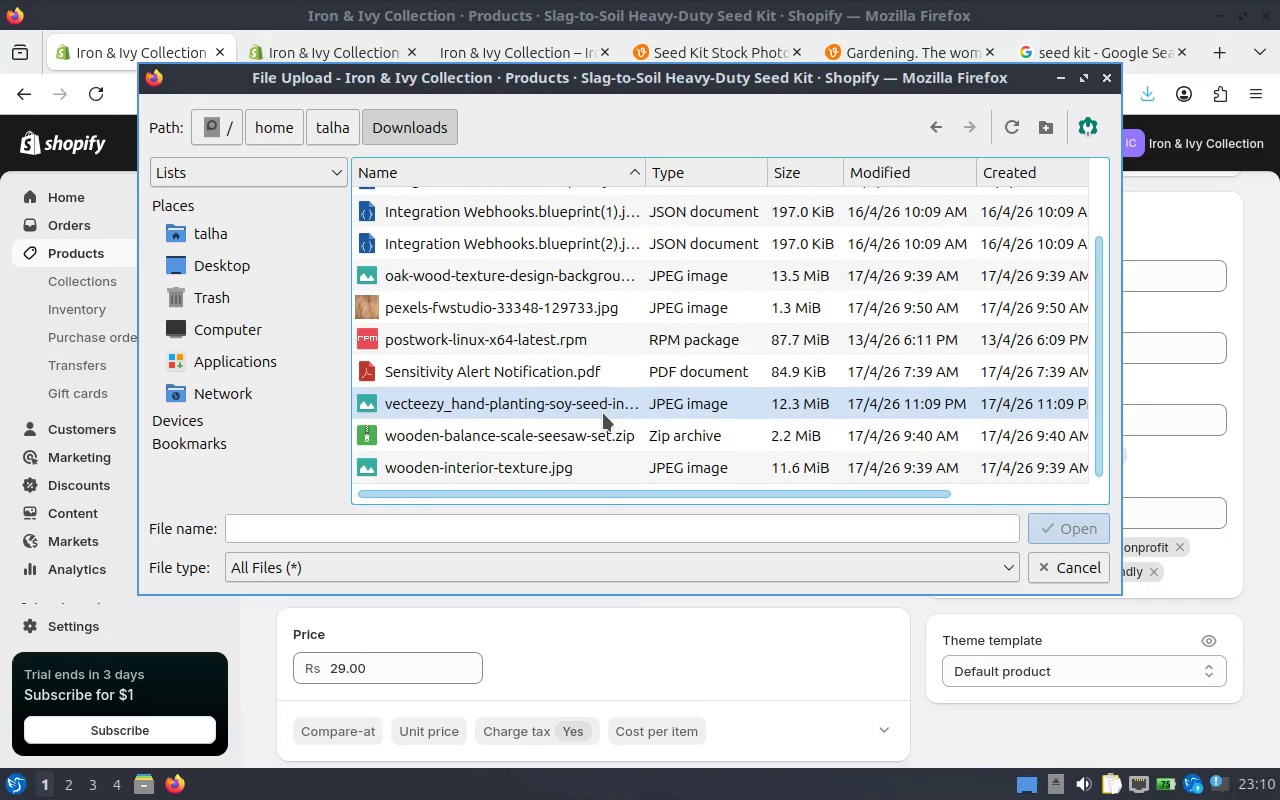 
scroll: coordinate [605, 378], scroll_direction: up, amount: 5.0
 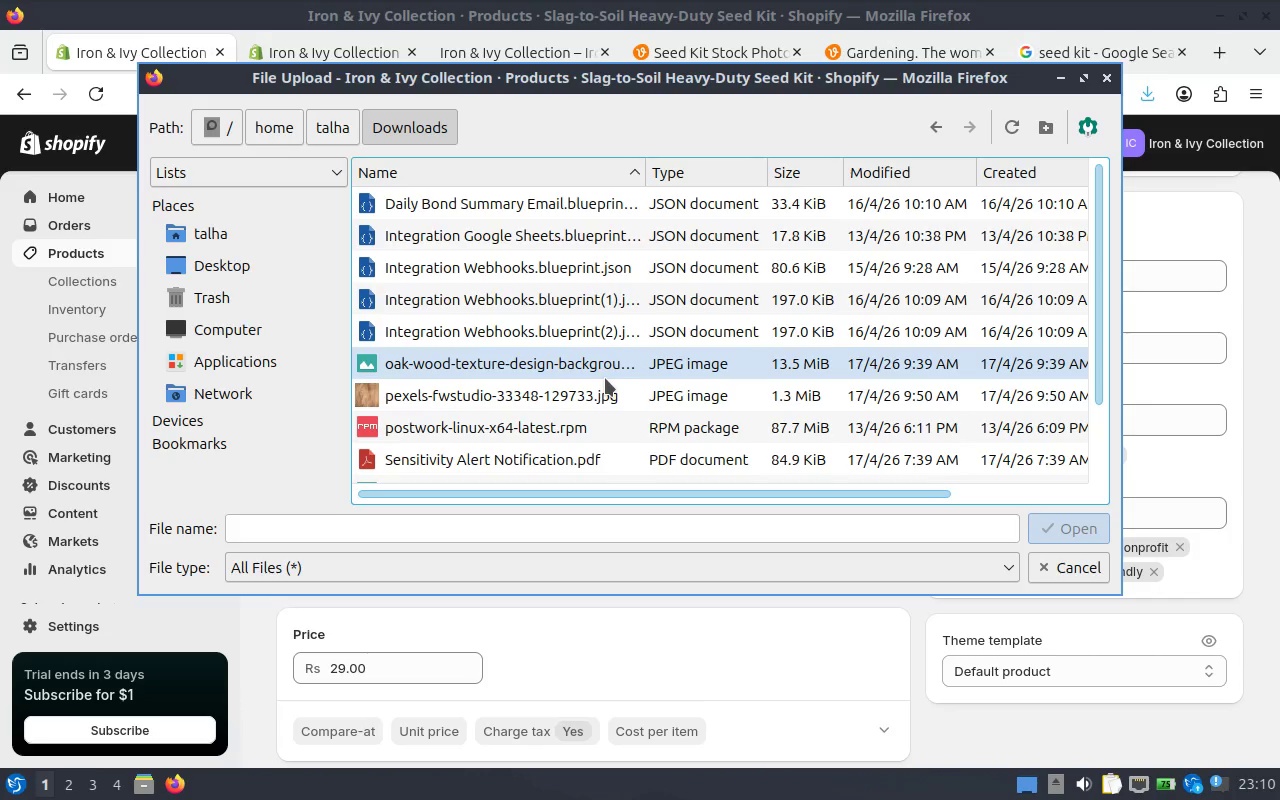 
scroll: coordinate [608, 318], scroll_direction: down, amount: 6.0
 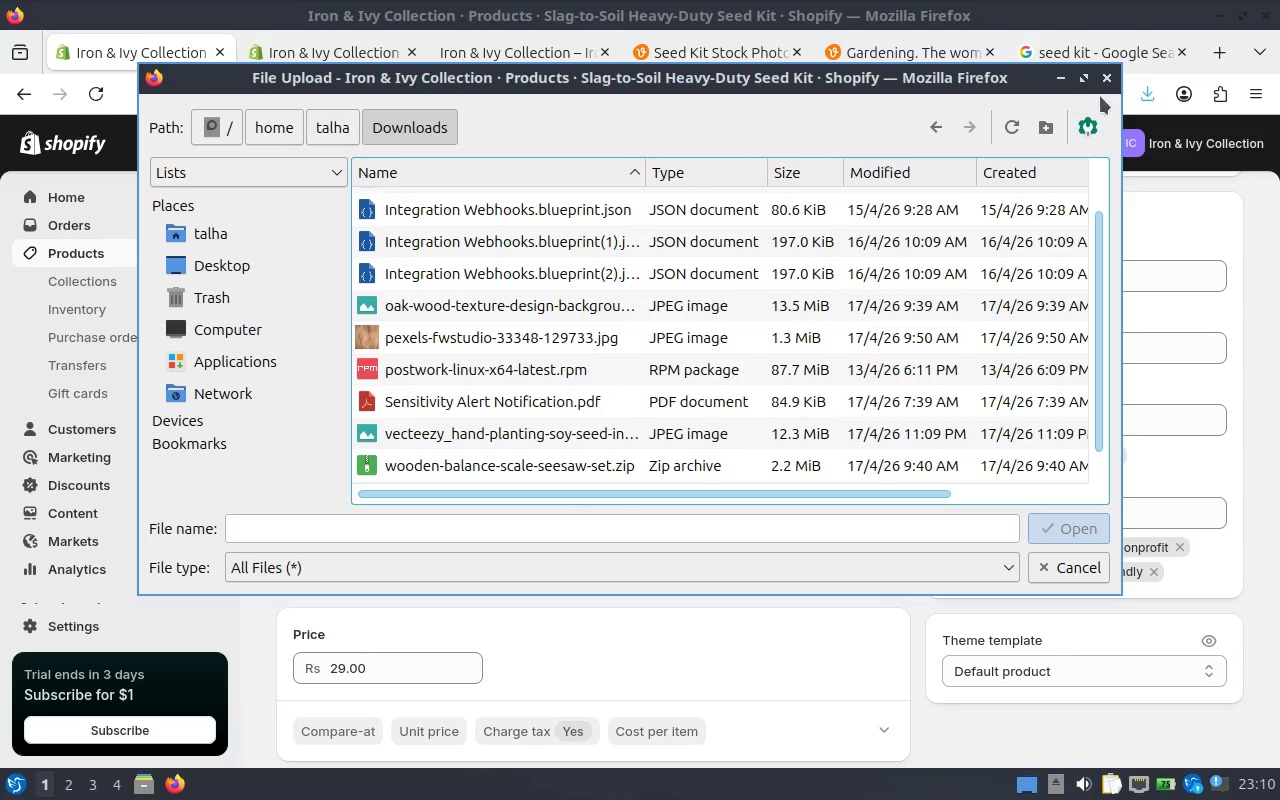 
left_click([1099, 80])
 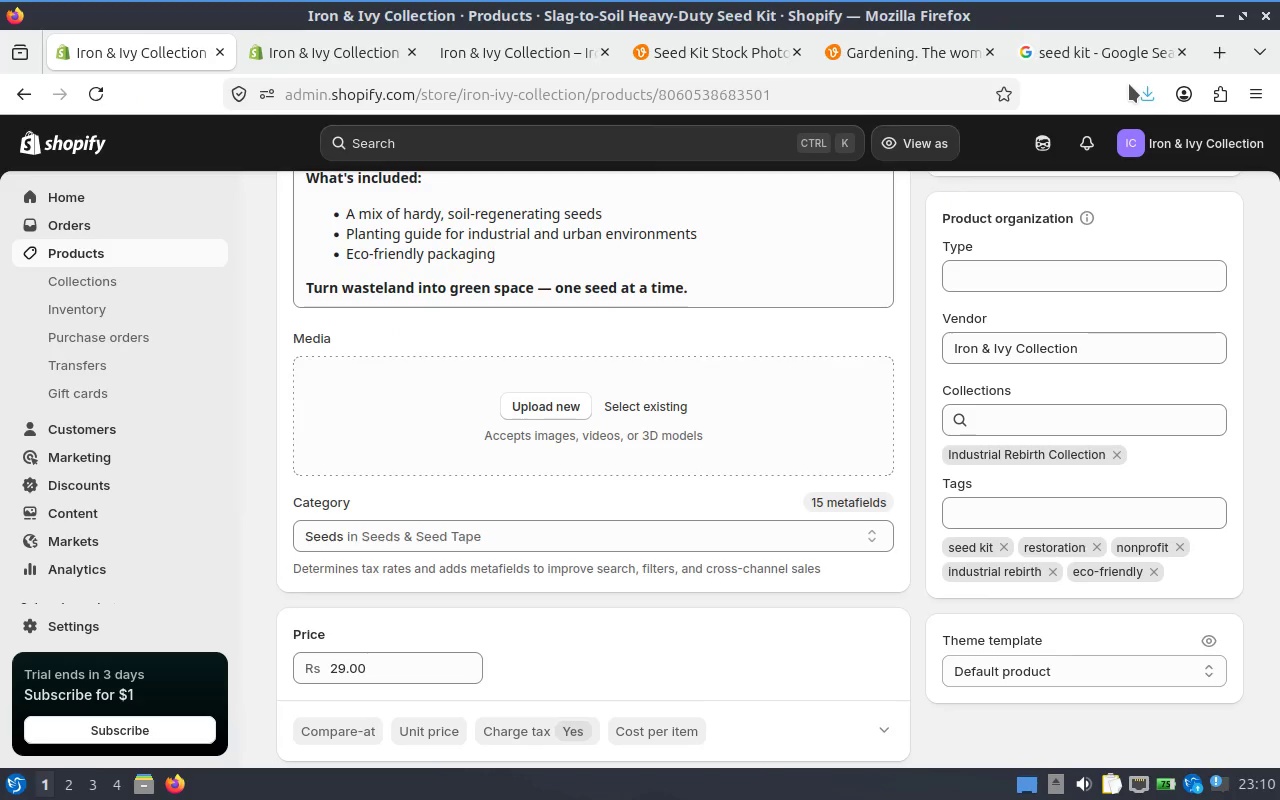 
left_click([1138, 88])
 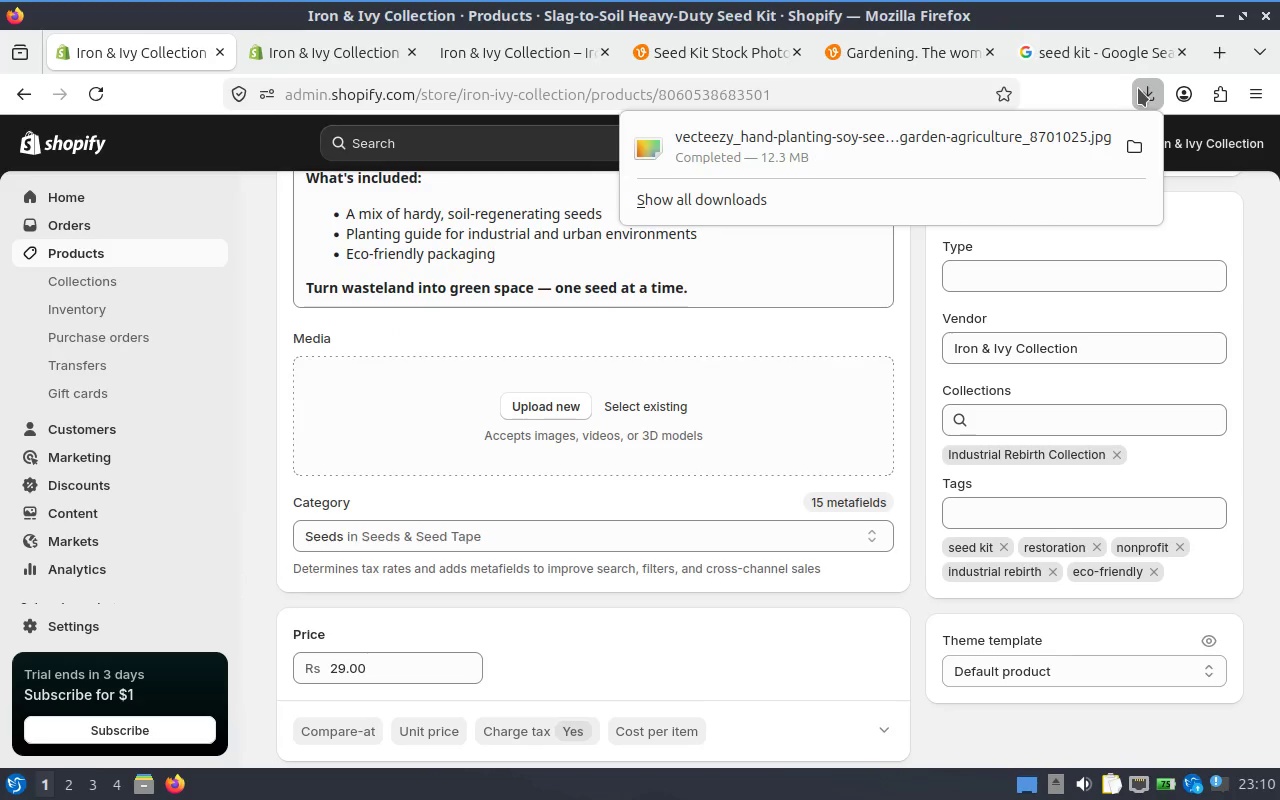 
left_click([1138, 88])
 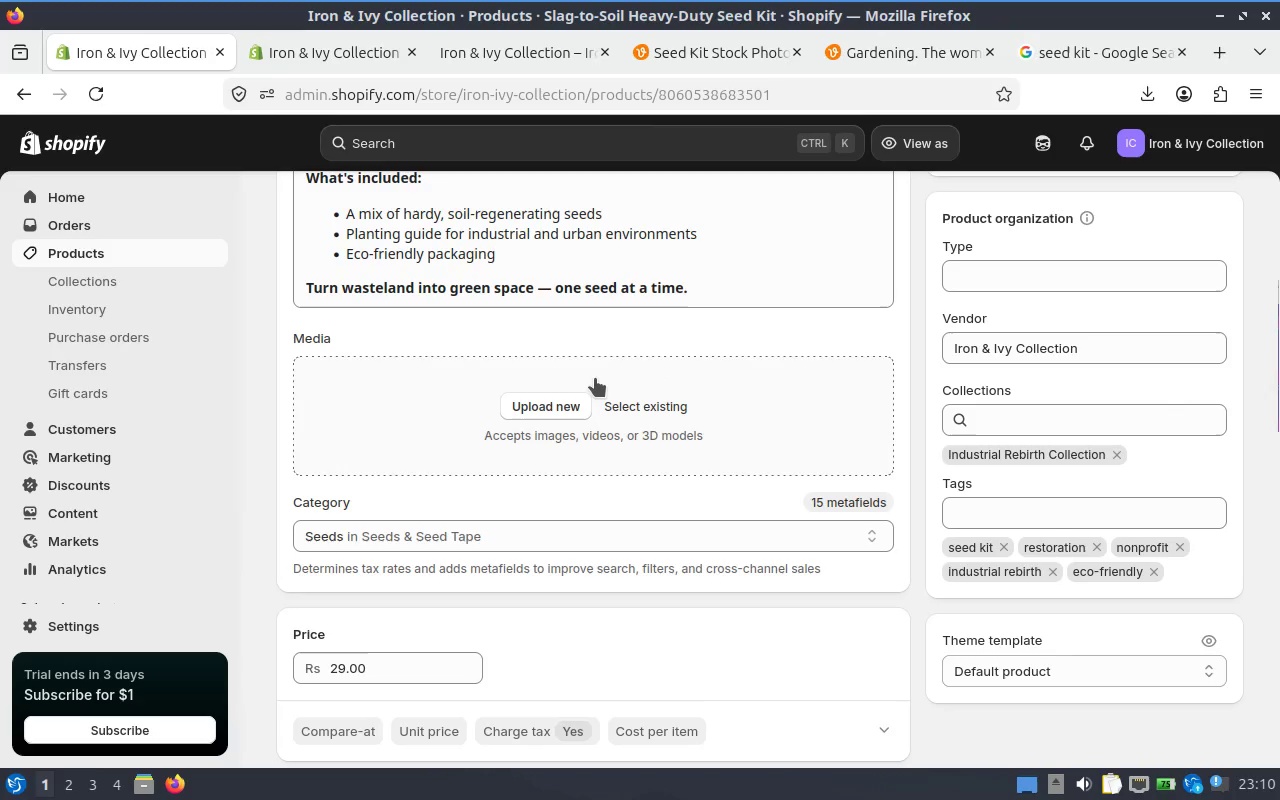 
left_click([565, 395])
 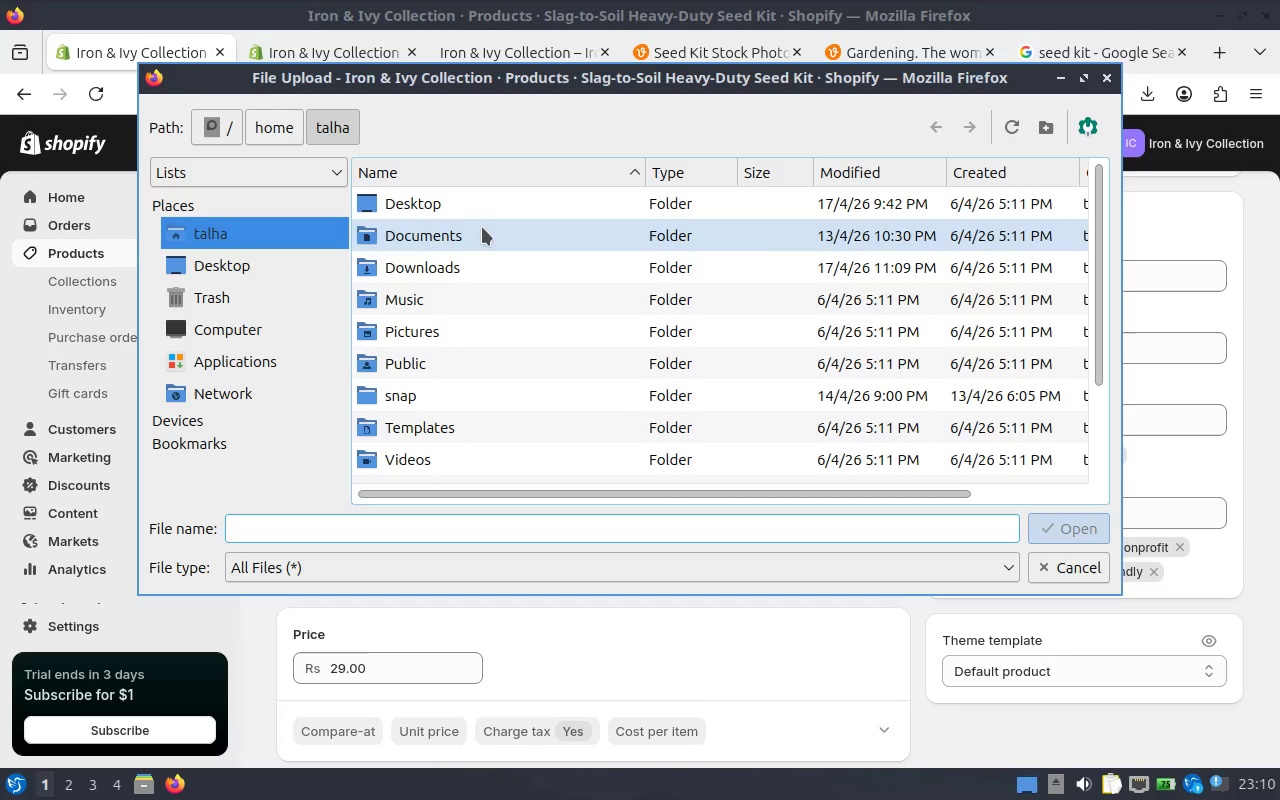 
double_click([466, 266])
 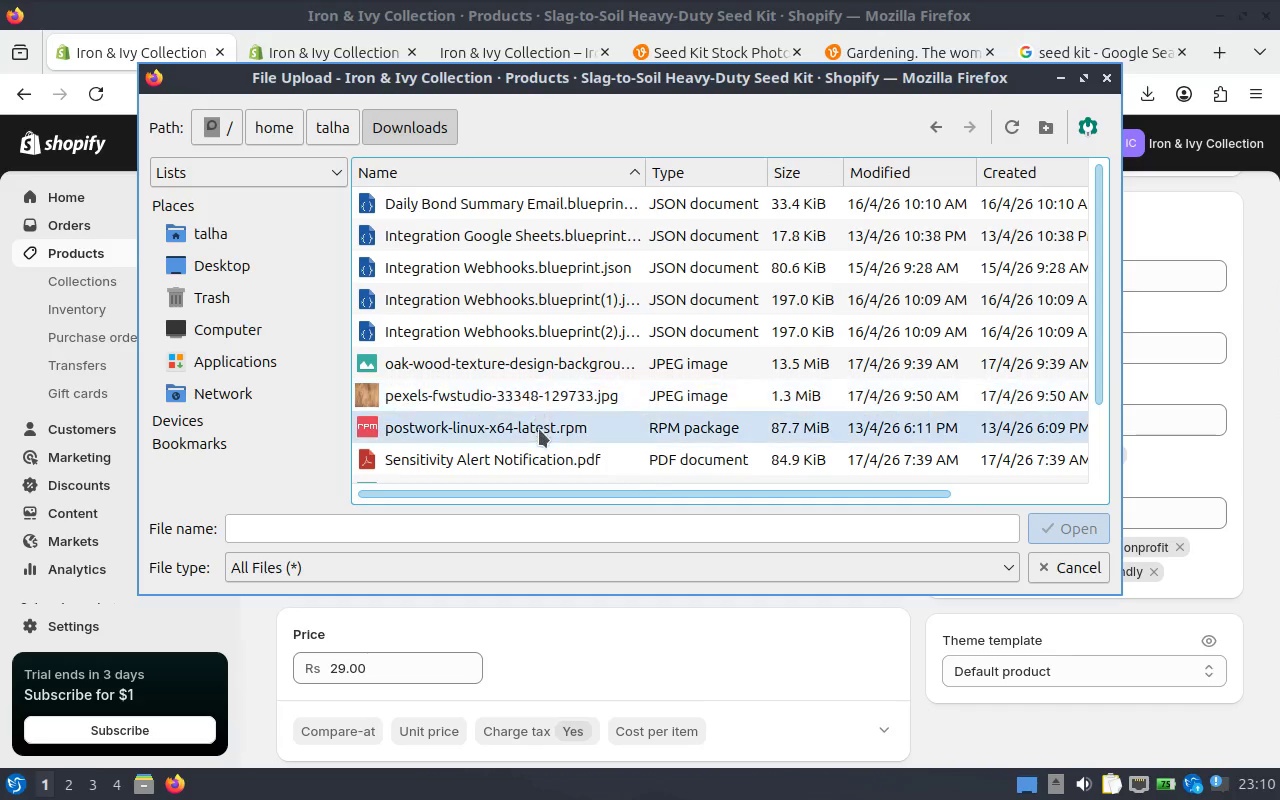 
scroll: coordinate [540, 404], scroll_direction: down, amount: 5.0
 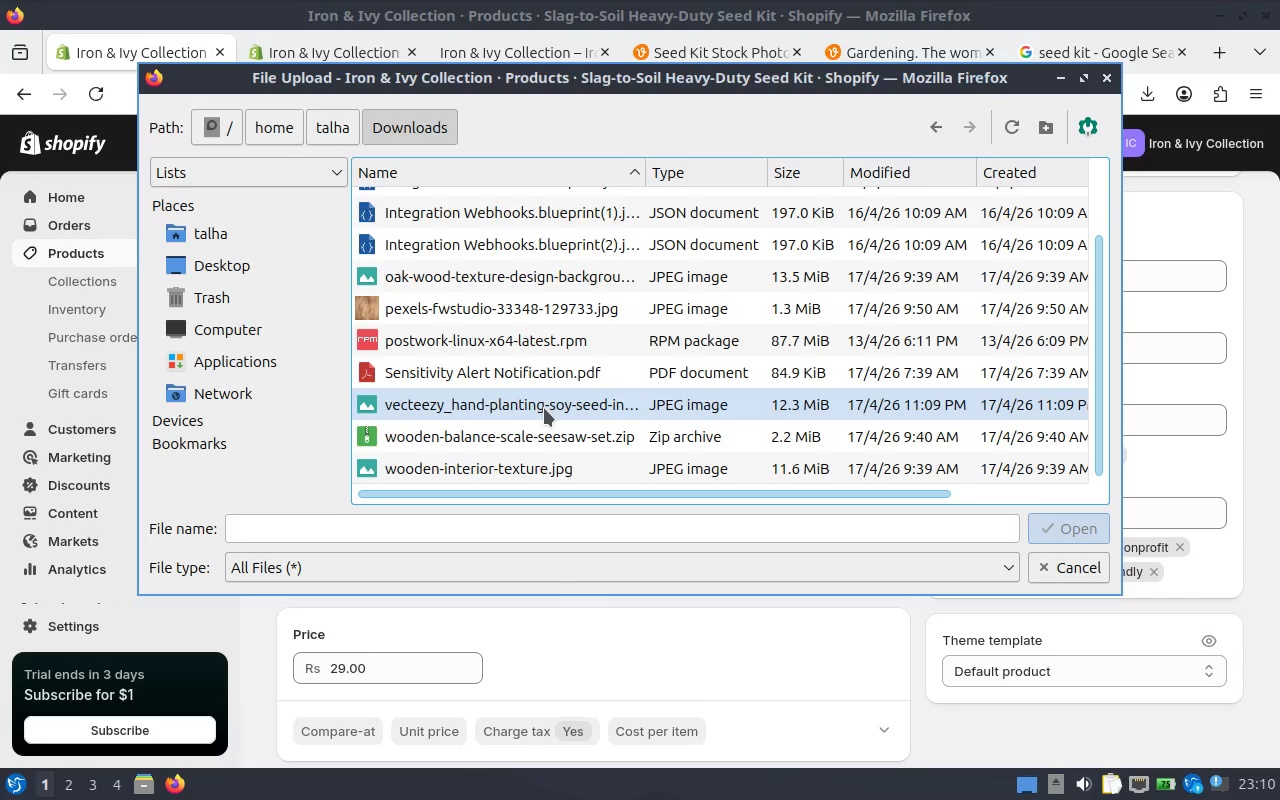 
double_click([544, 408])
 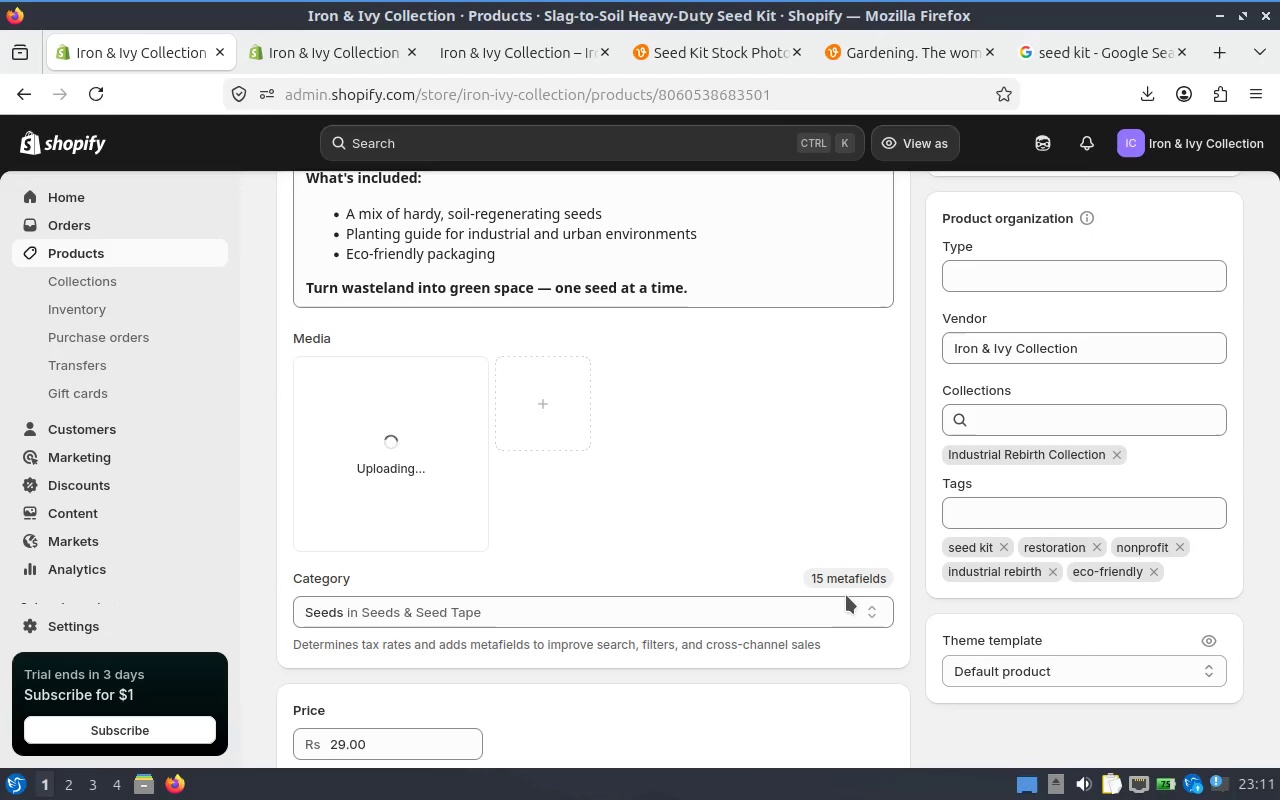 
wait(17.28)
 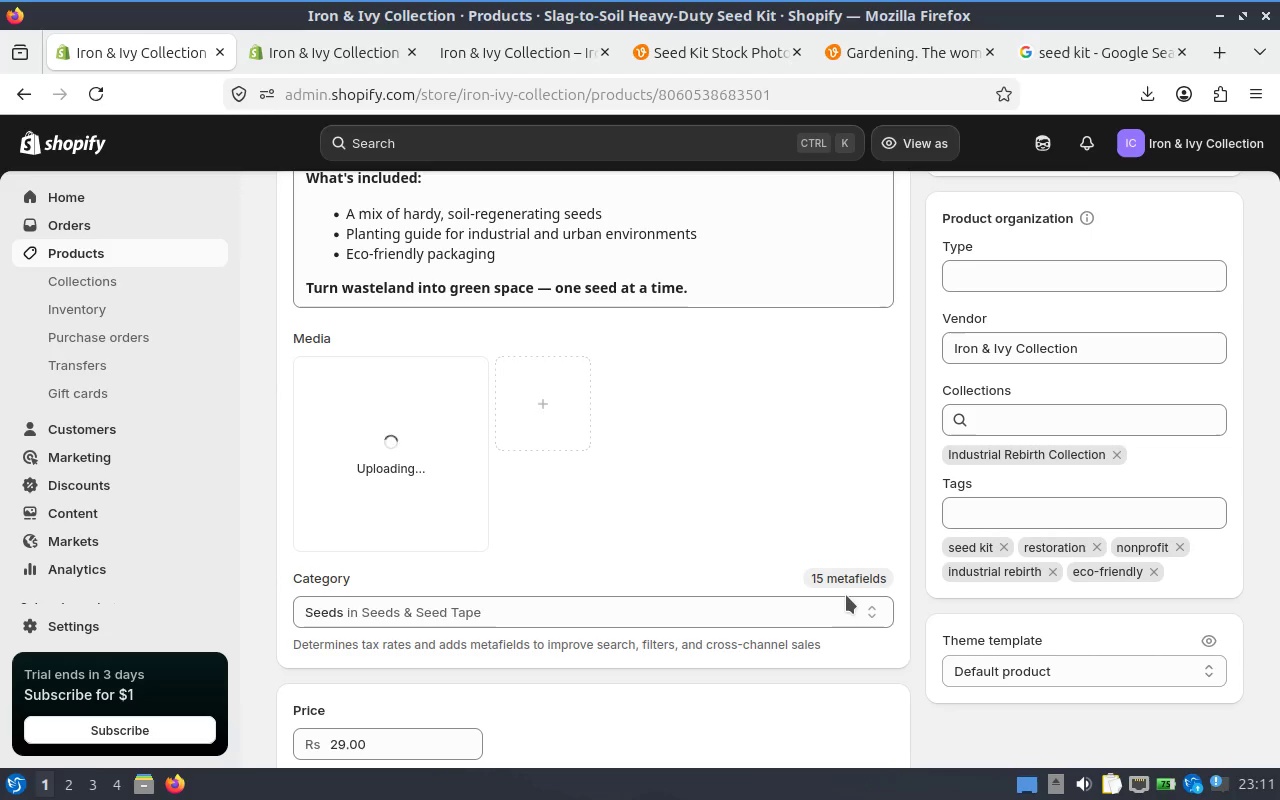 
scroll: coordinate [671, 444], scroll_direction: down, amount: 8.0
 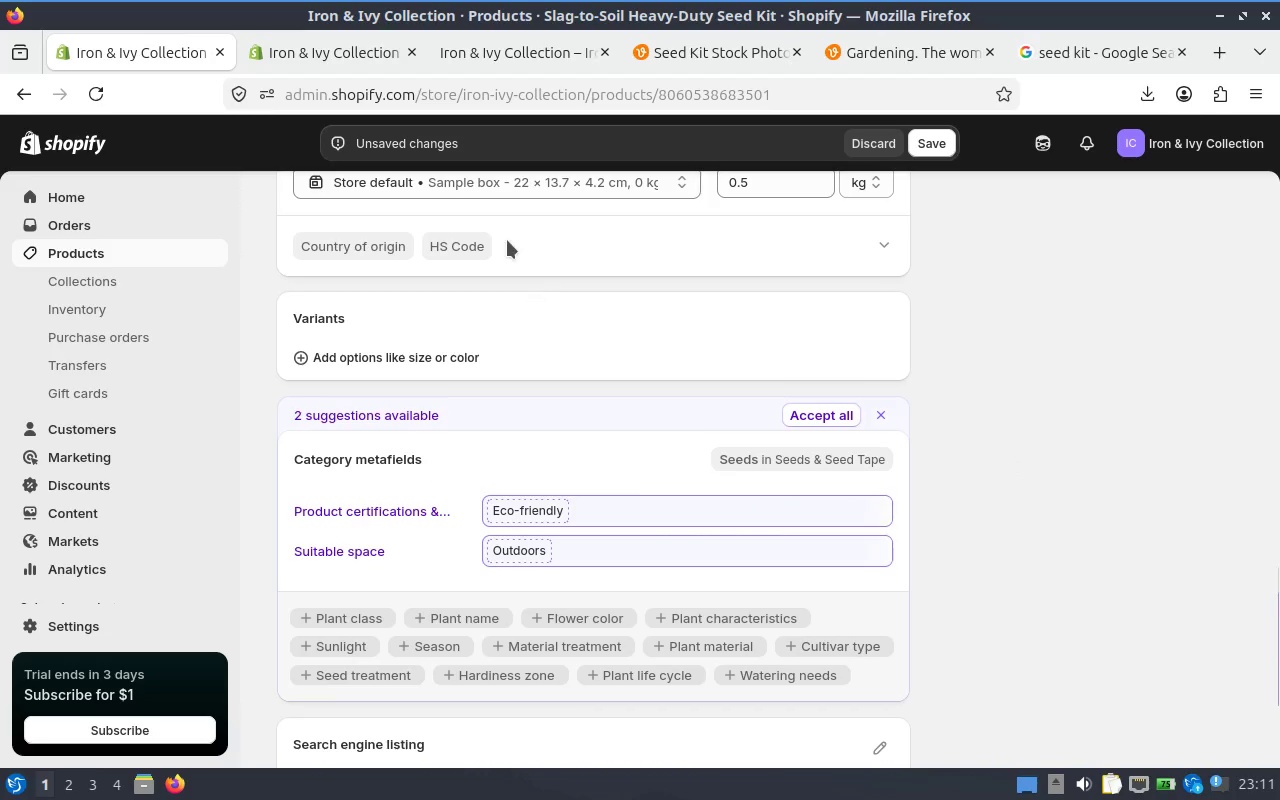 
wait(24.73)
 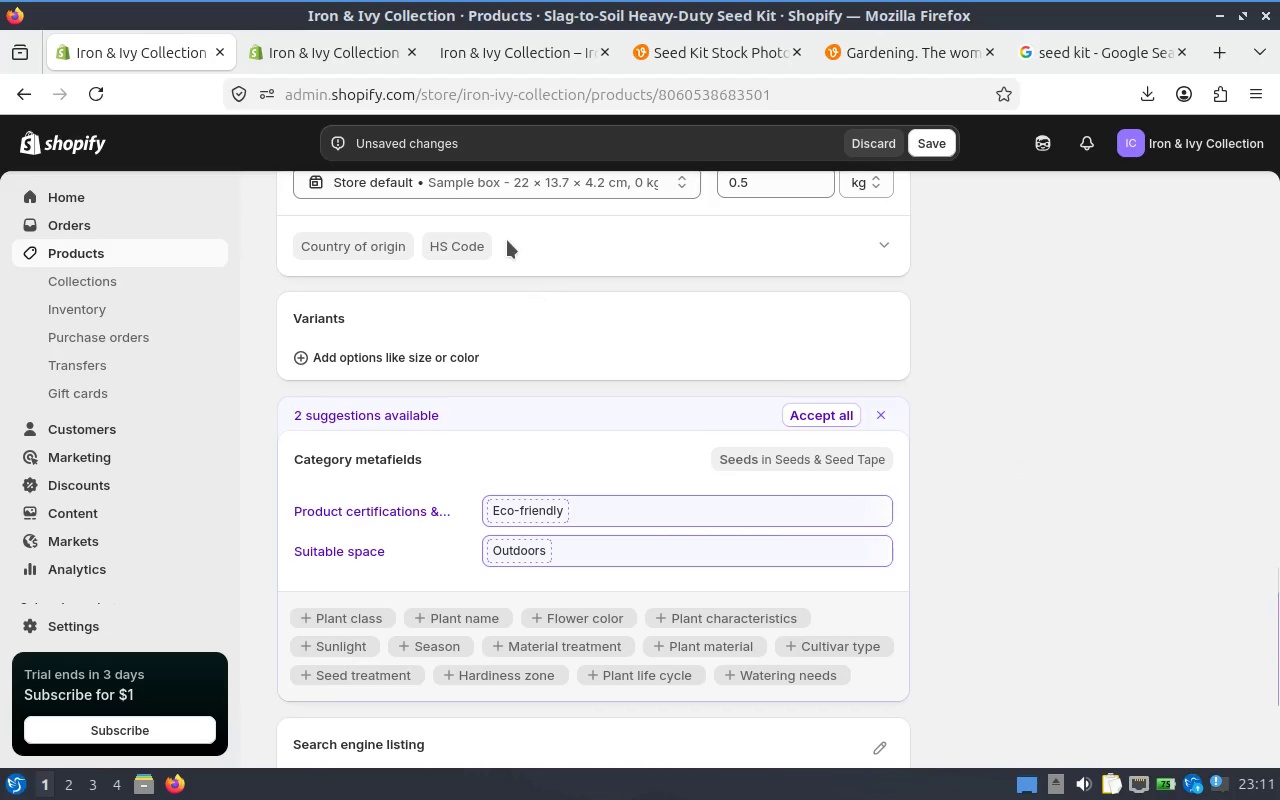 
scroll: coordinate [661, 314], scroll_direction: down, amount: 1.0
 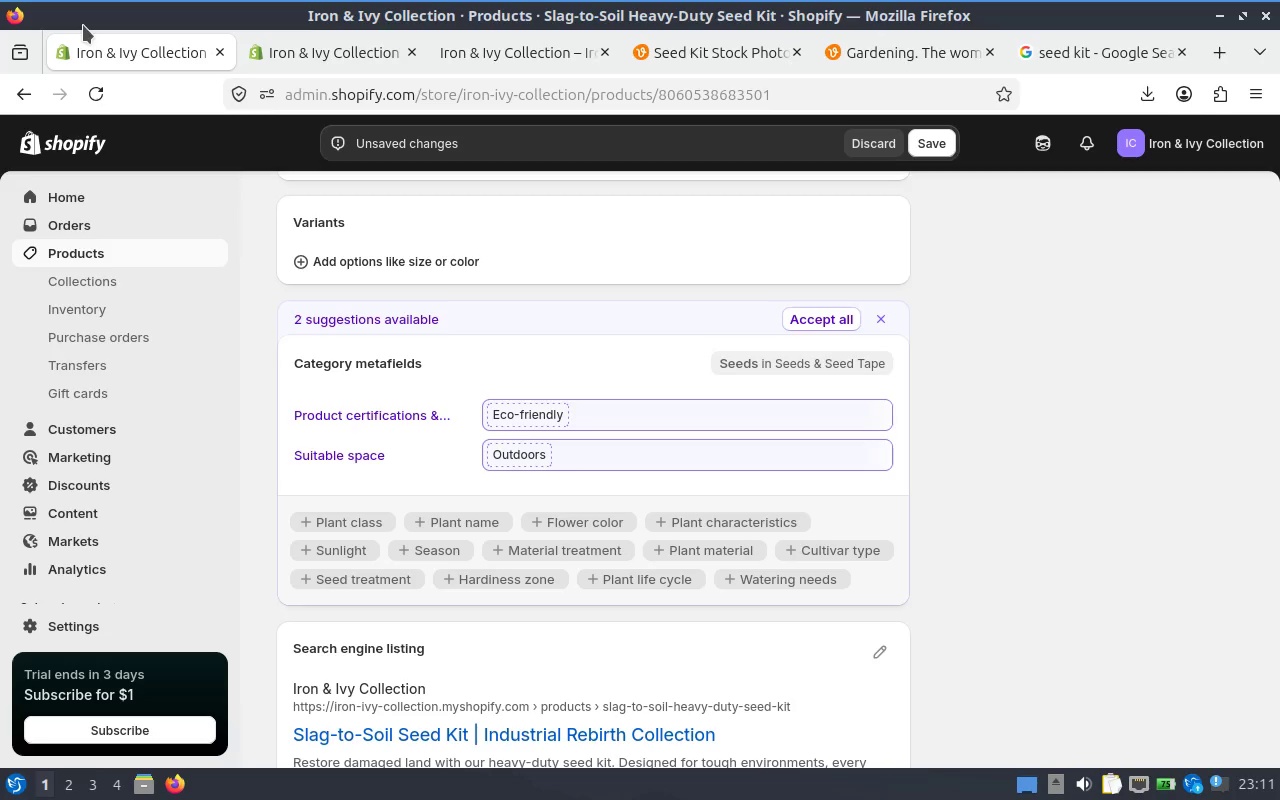 
wait(12.17)
 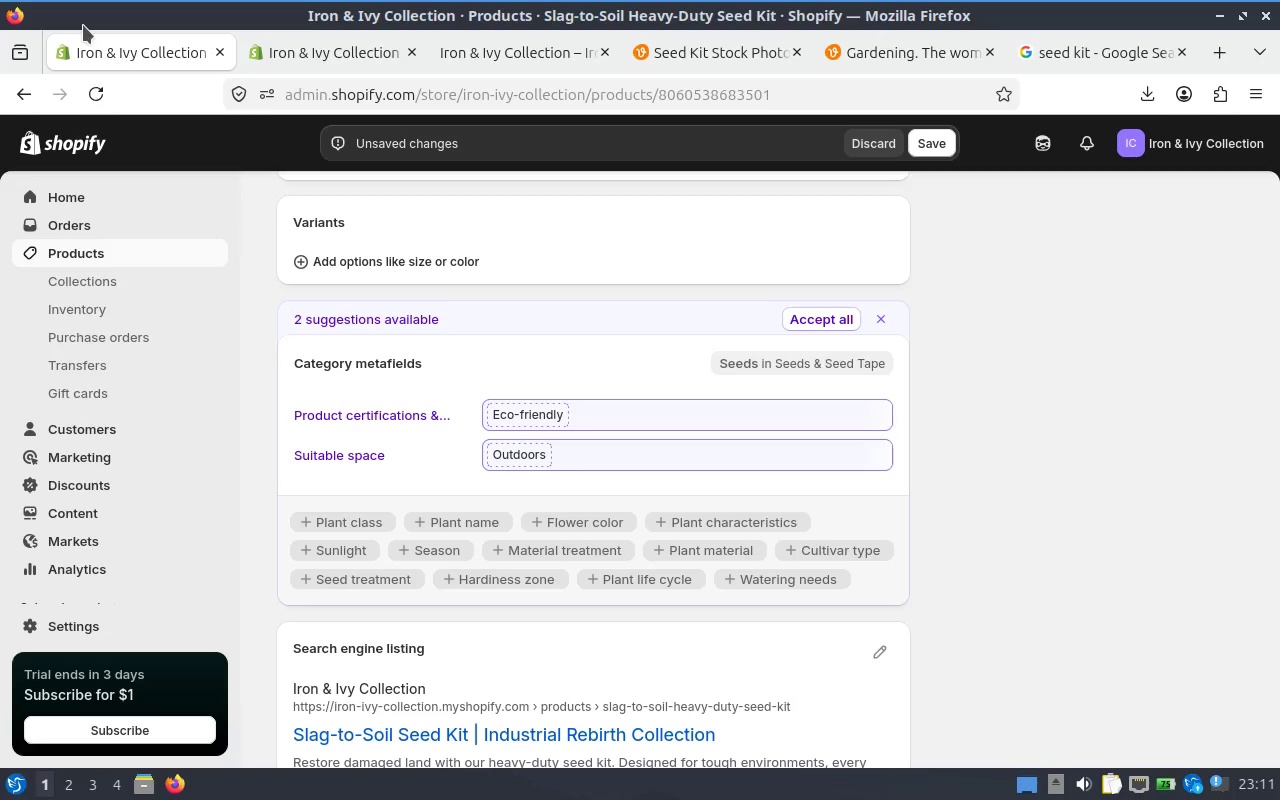 
left_click([928, 144])
 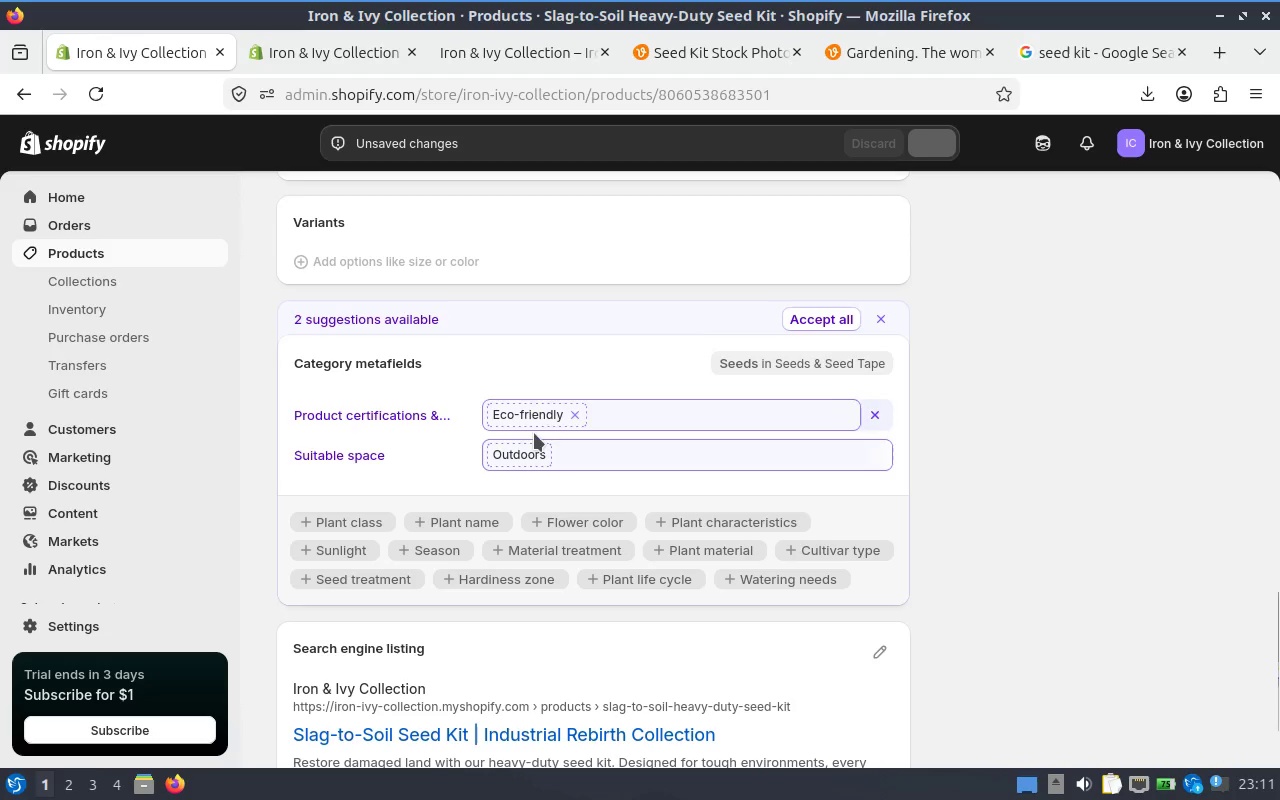 
scroll: coordinate [535, 415], scroll_direction: up, amount: 9.0
 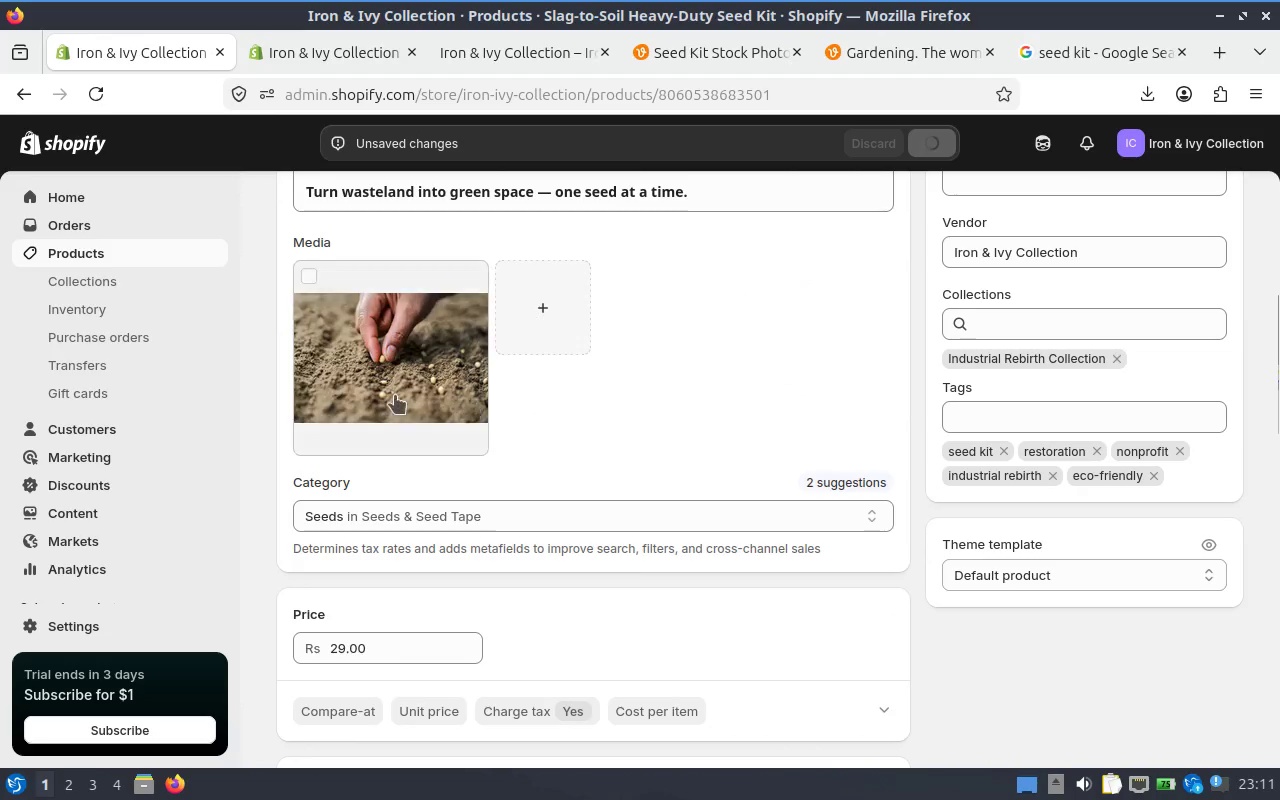 
left_click([383, 392])
 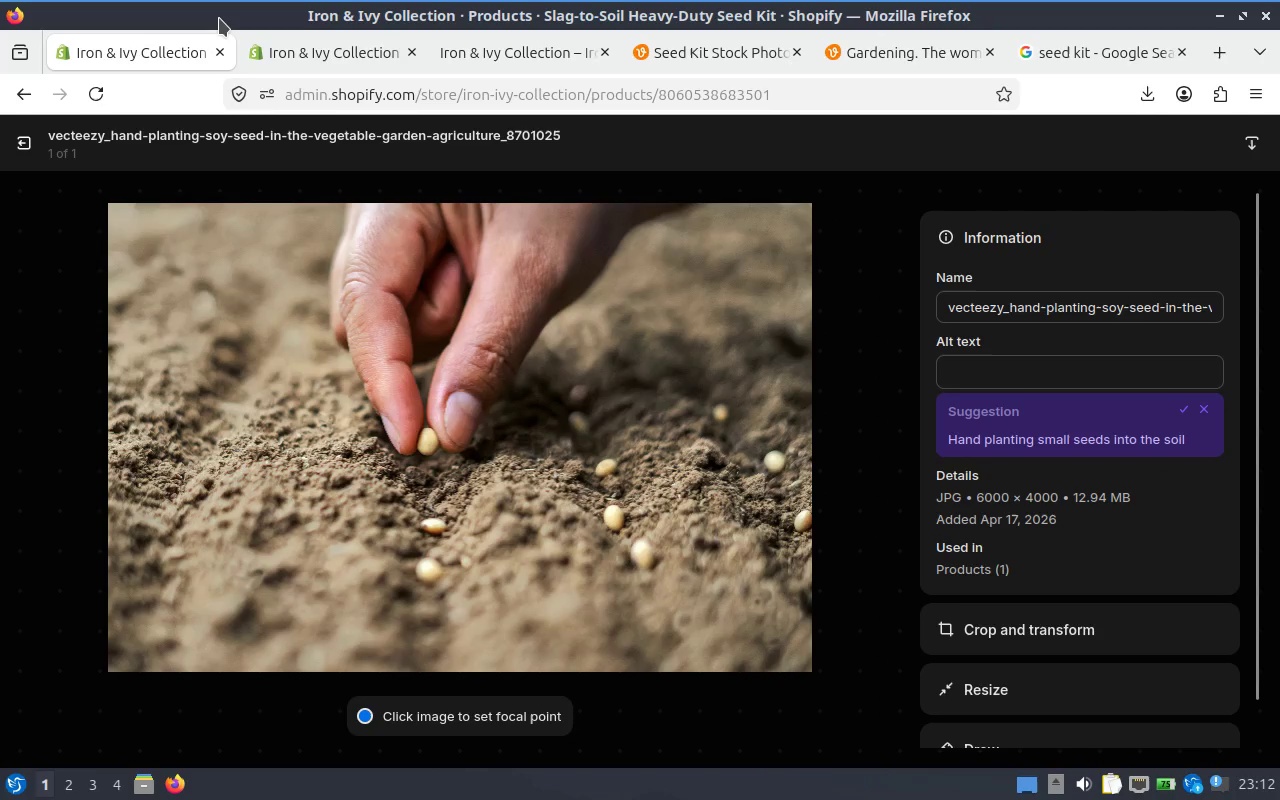 
wait(12.96)
 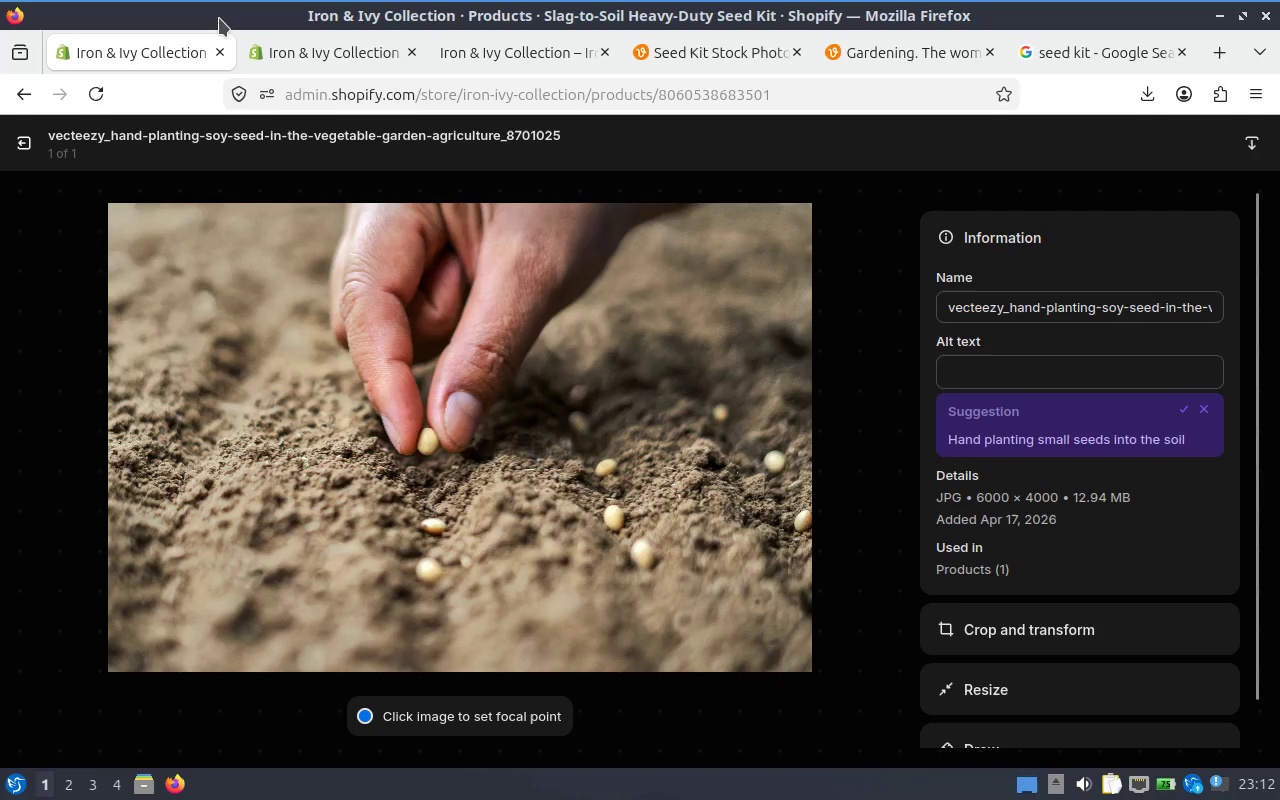 
left_click([1017, 362])
 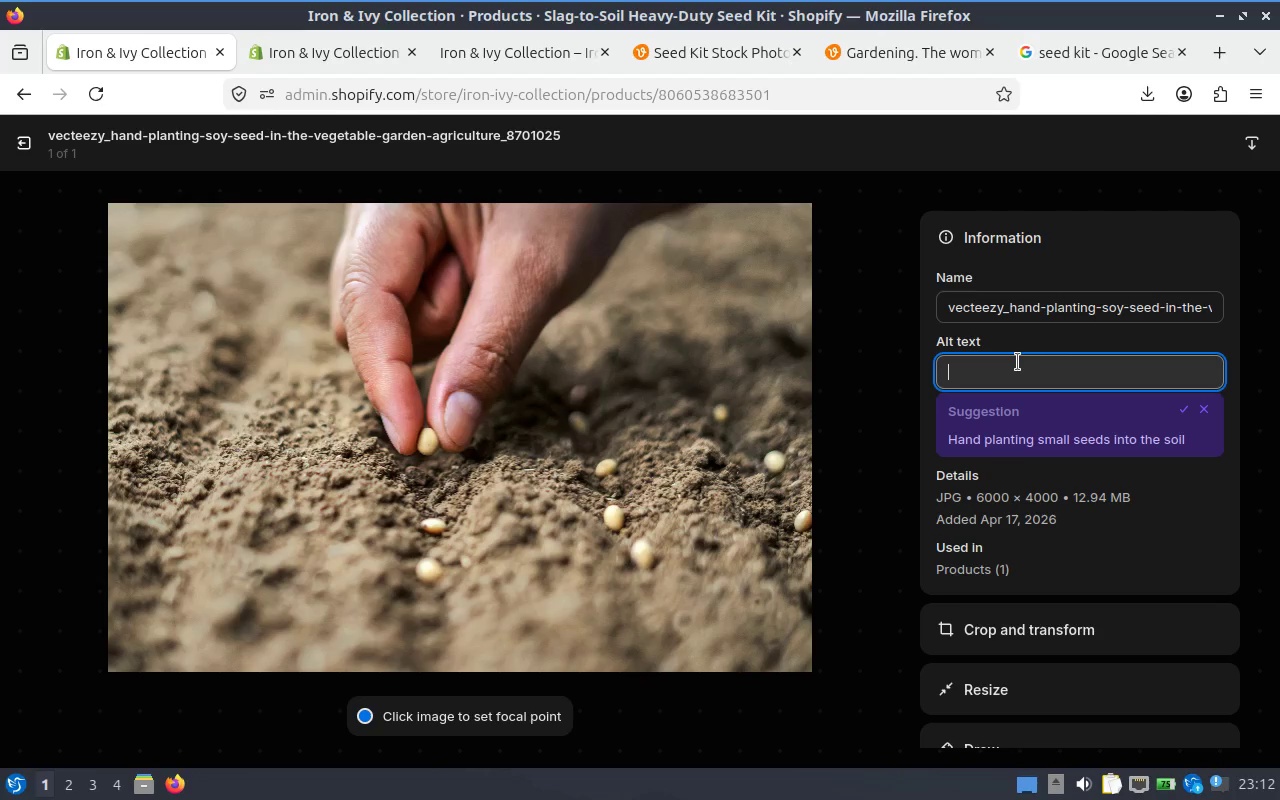 
type(Seed)
 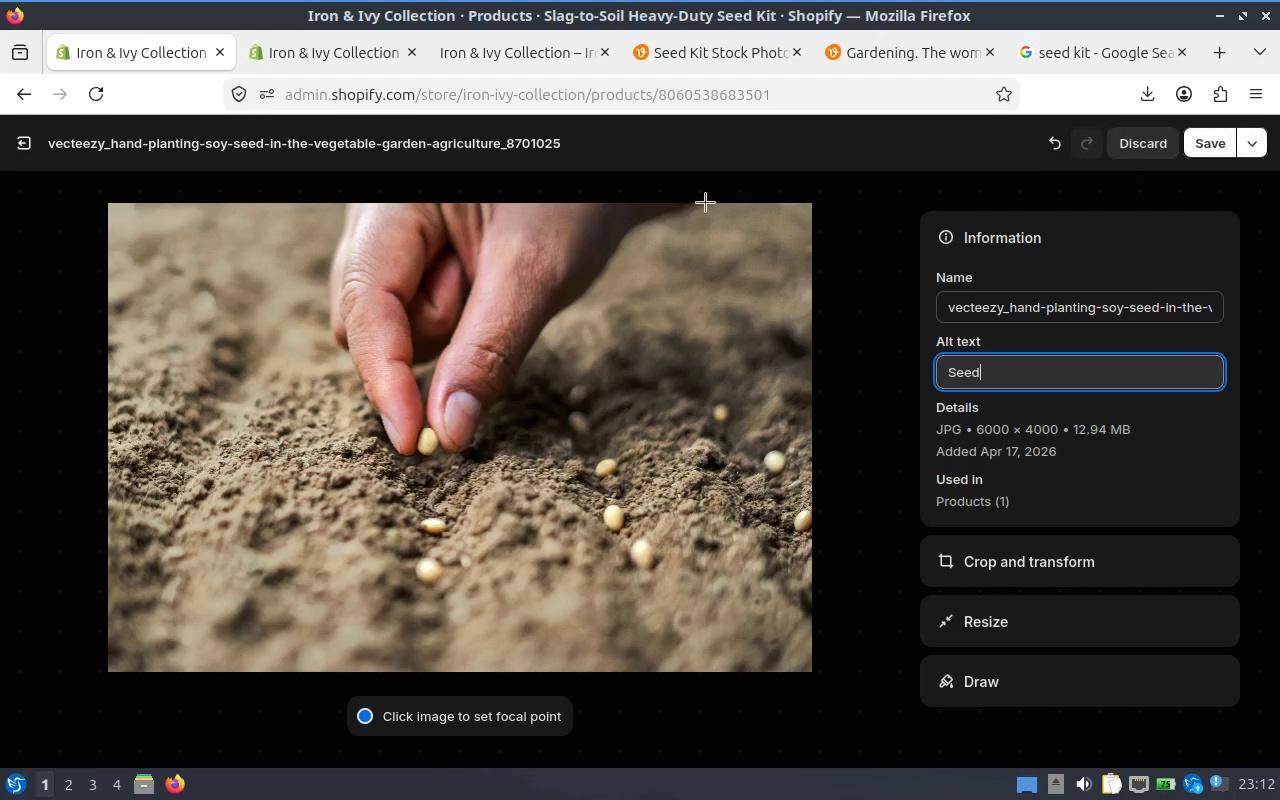 
key(Space)
 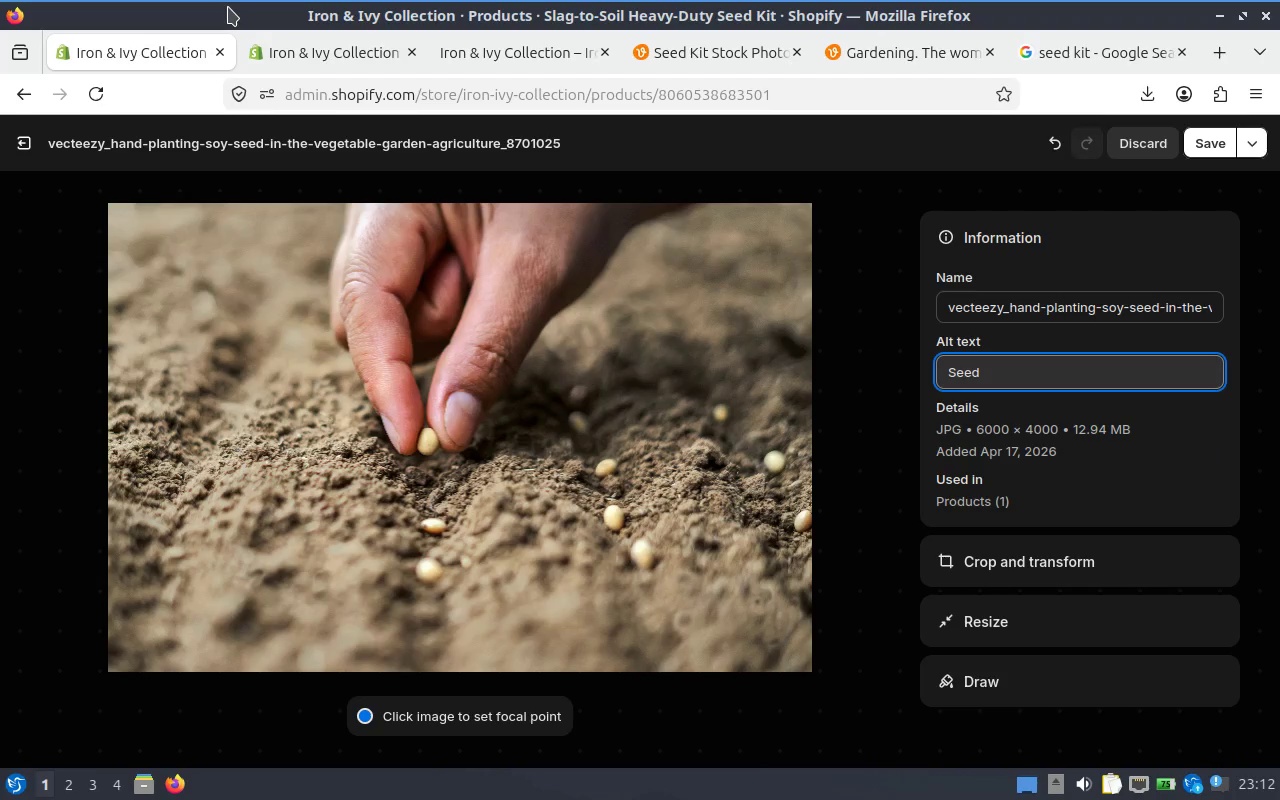 
type(Kit for re)
 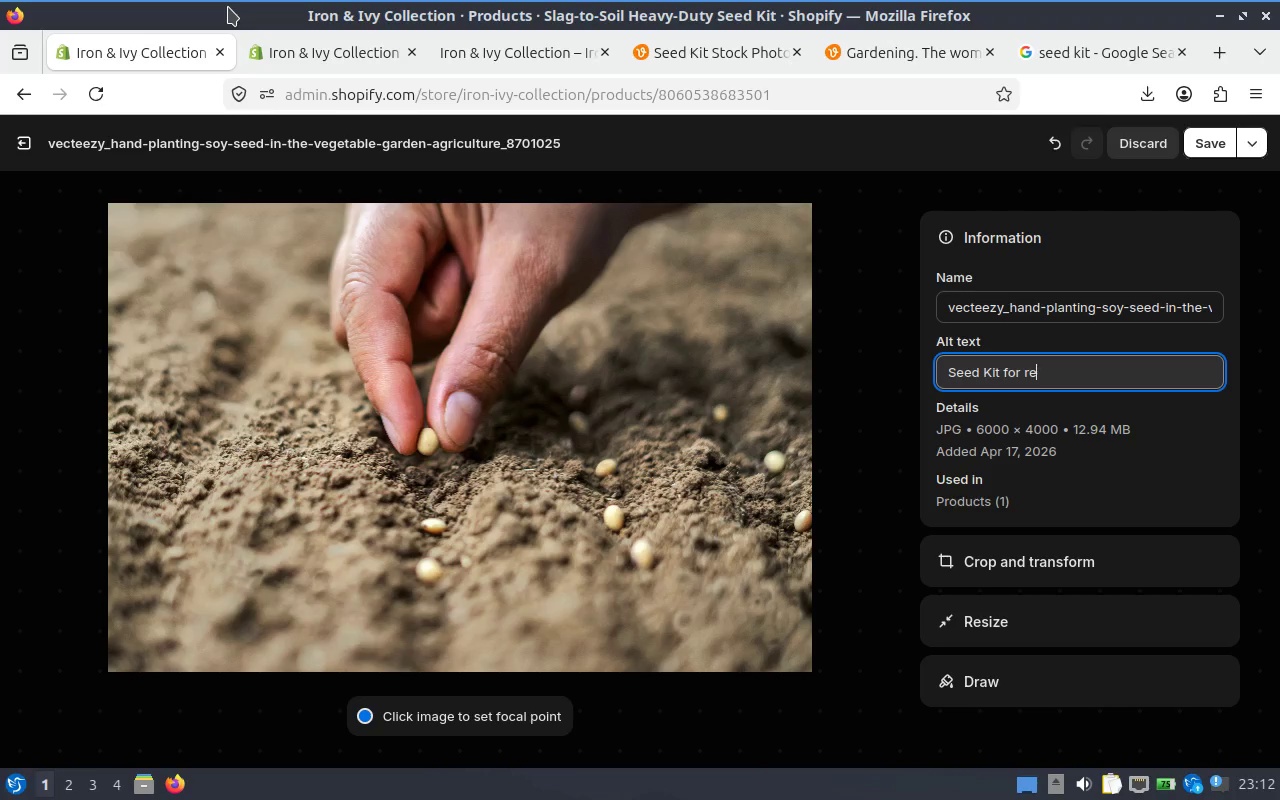 
type(storing )
 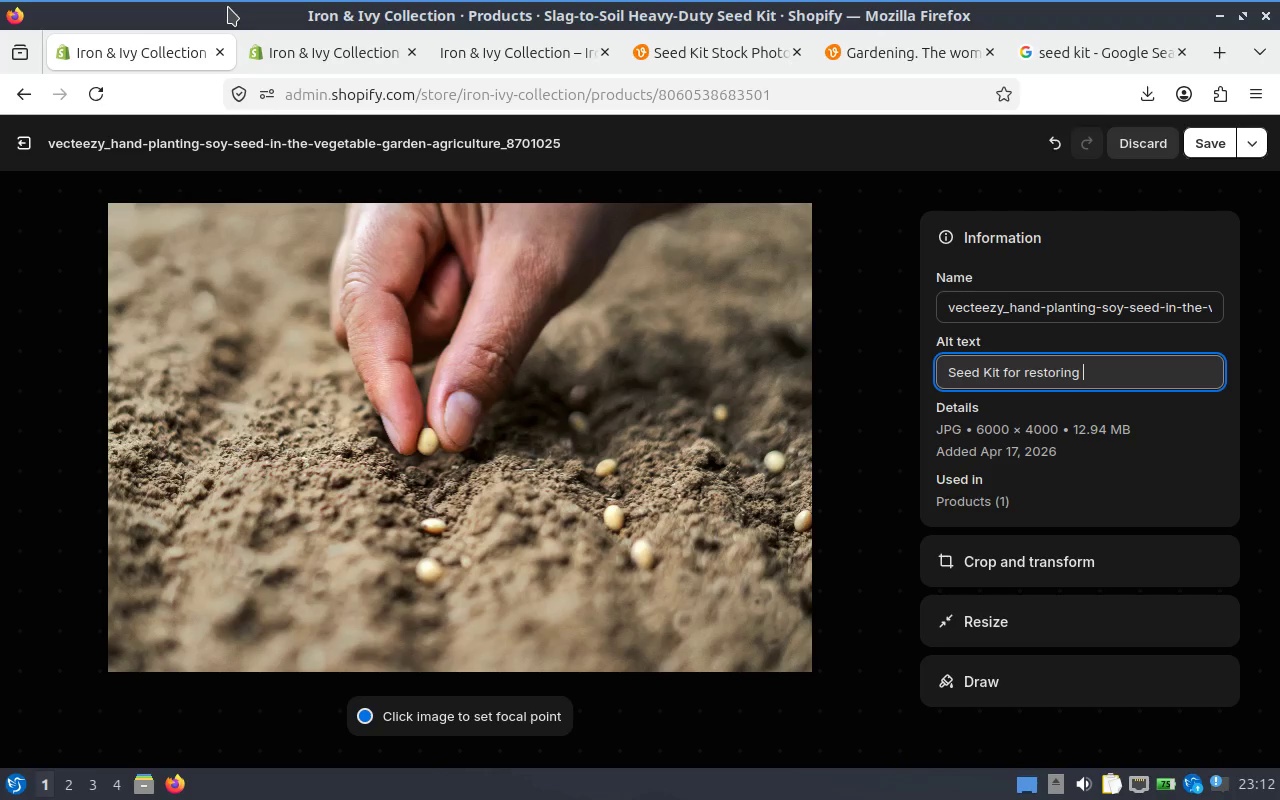 
type(soil )
 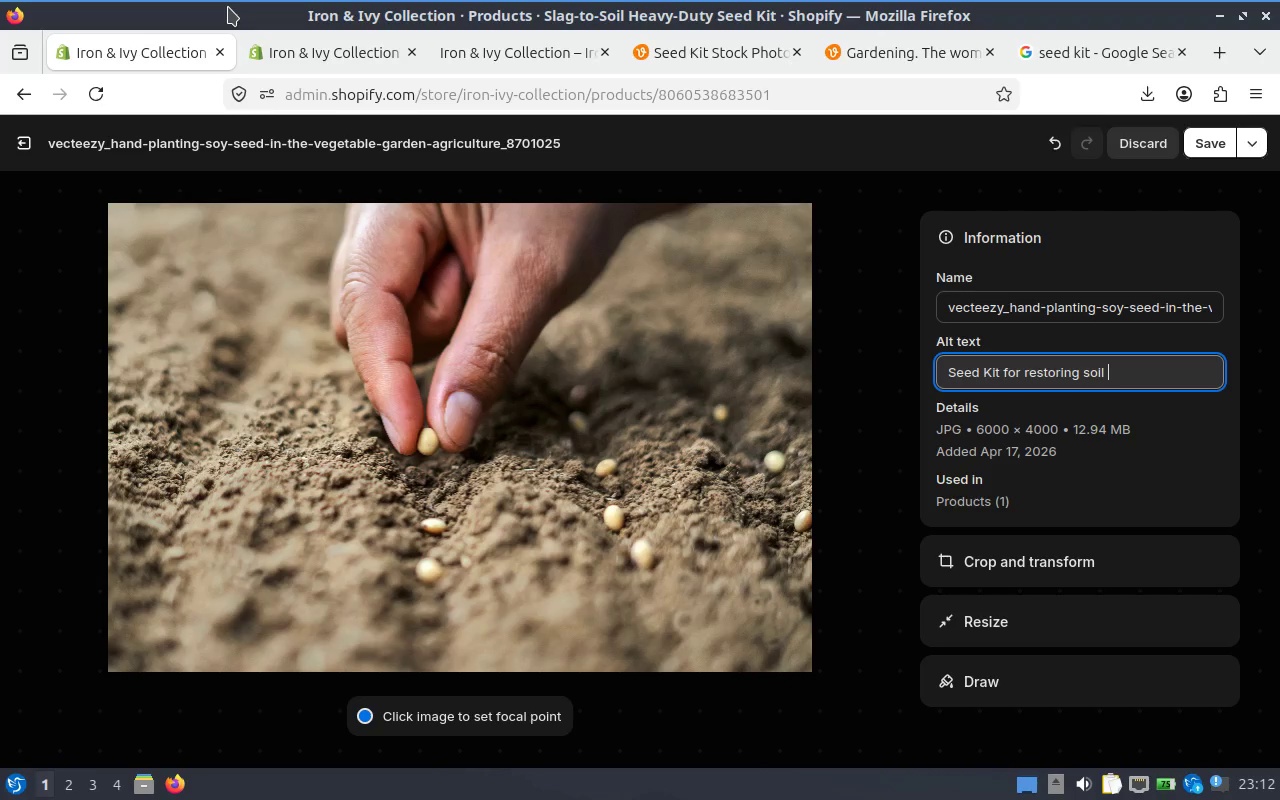 
type(in industrial )
 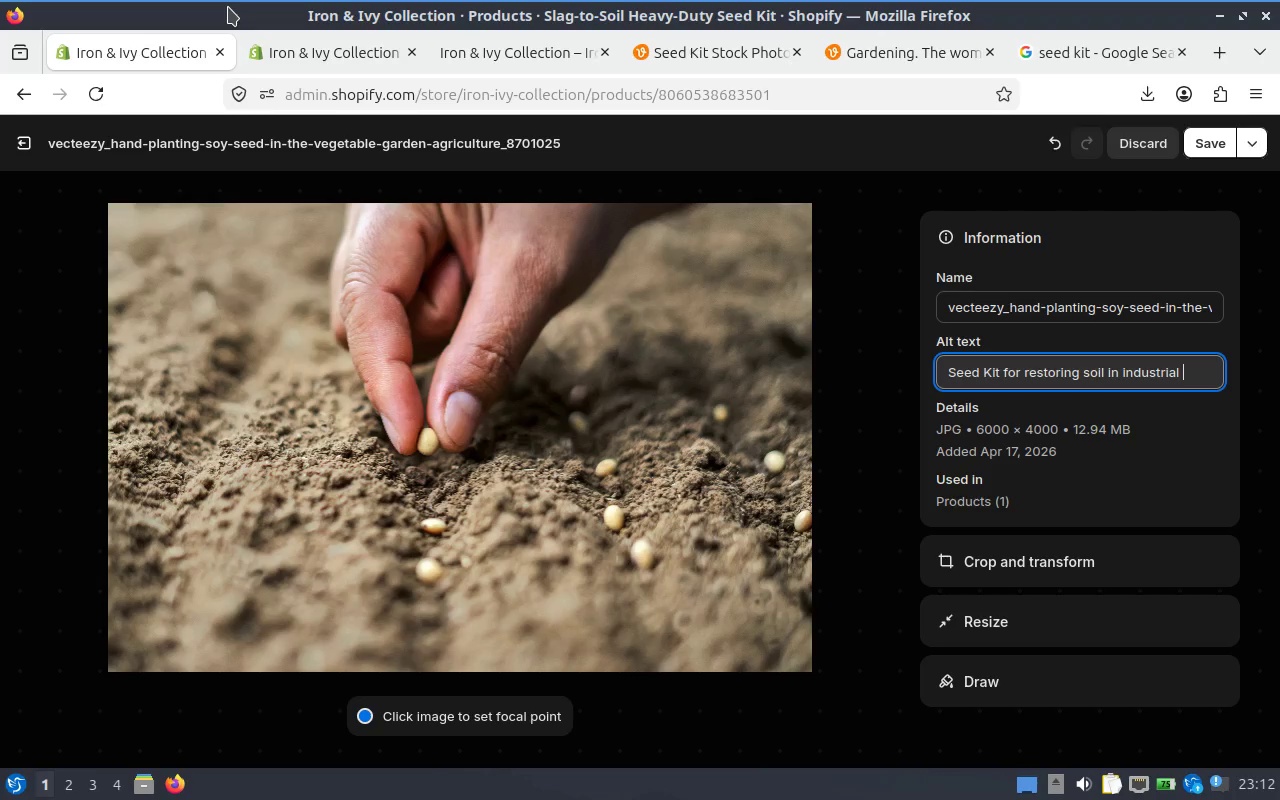 
type(environments with eco-friendly packaging )
 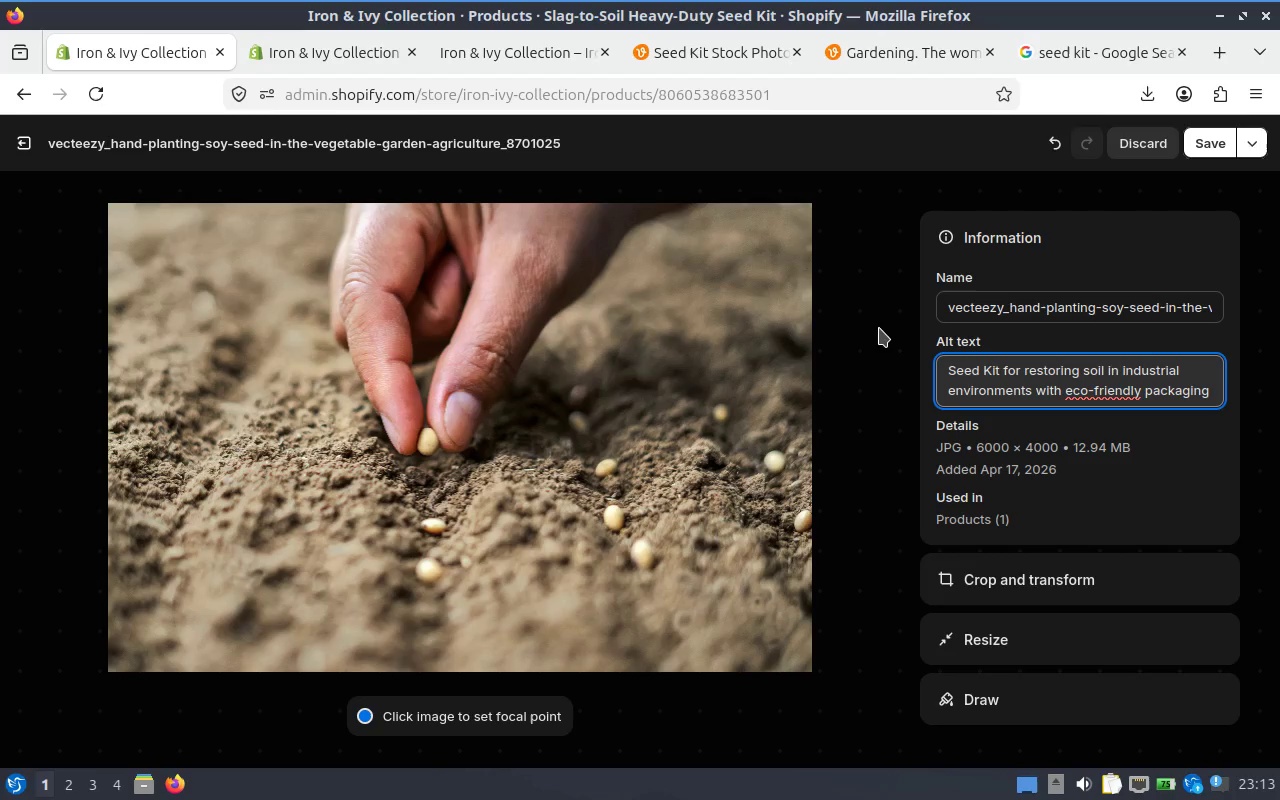 
key(Backspace)
 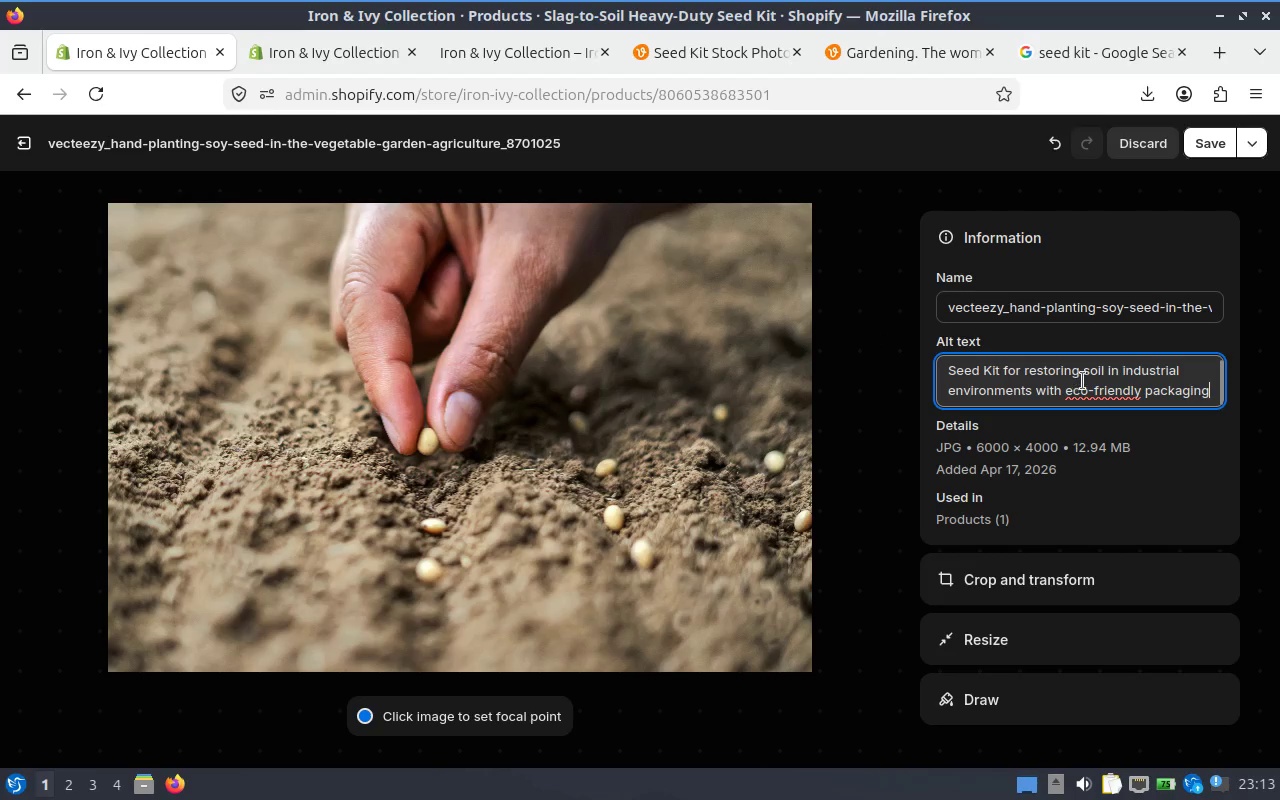 
right_click([1084, 380])
 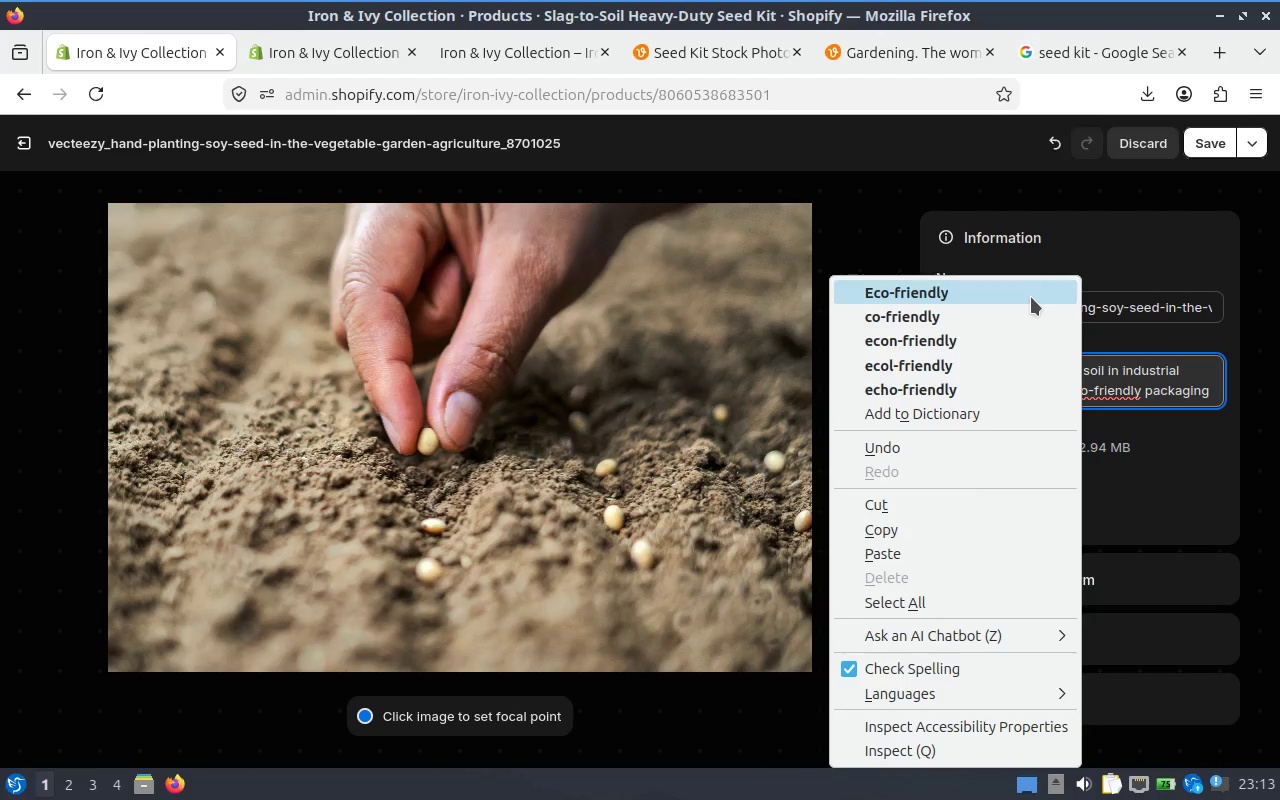 
left_click([995, 294])
 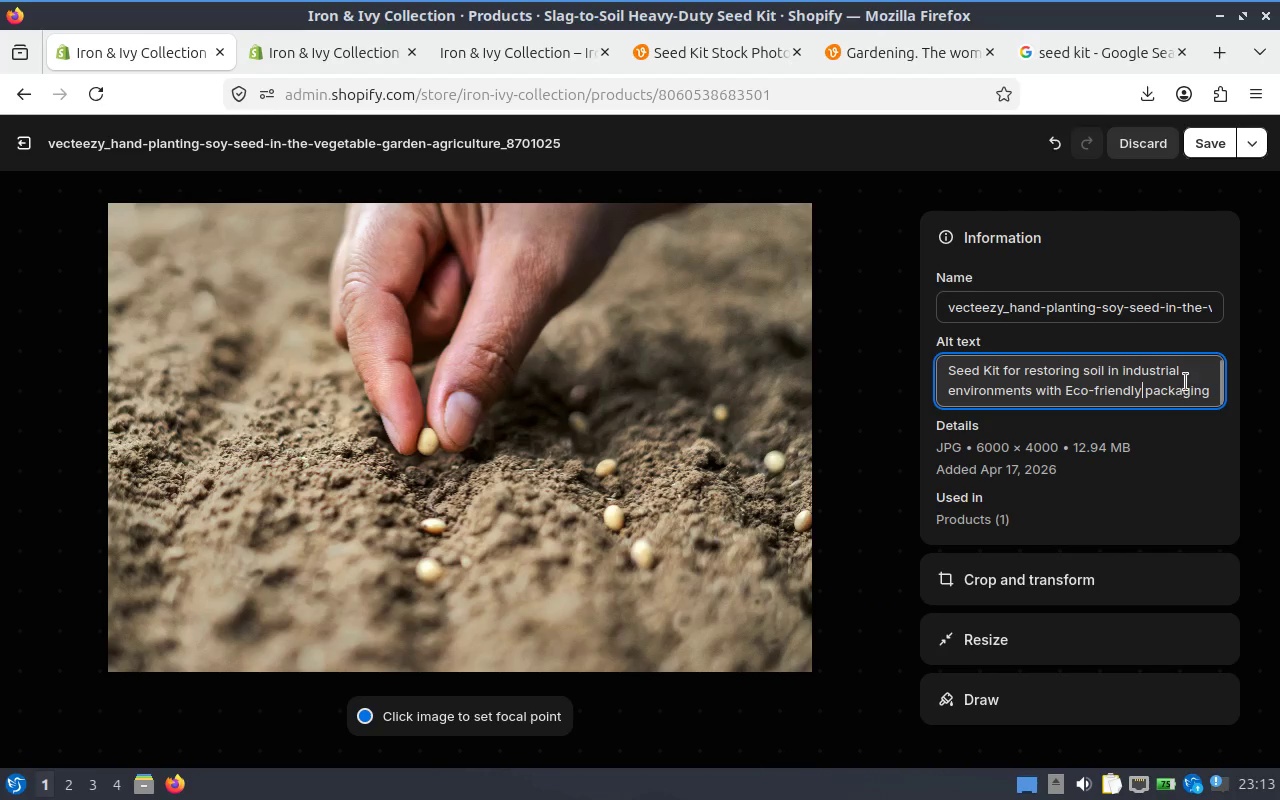 
left_click([1190, 380])
 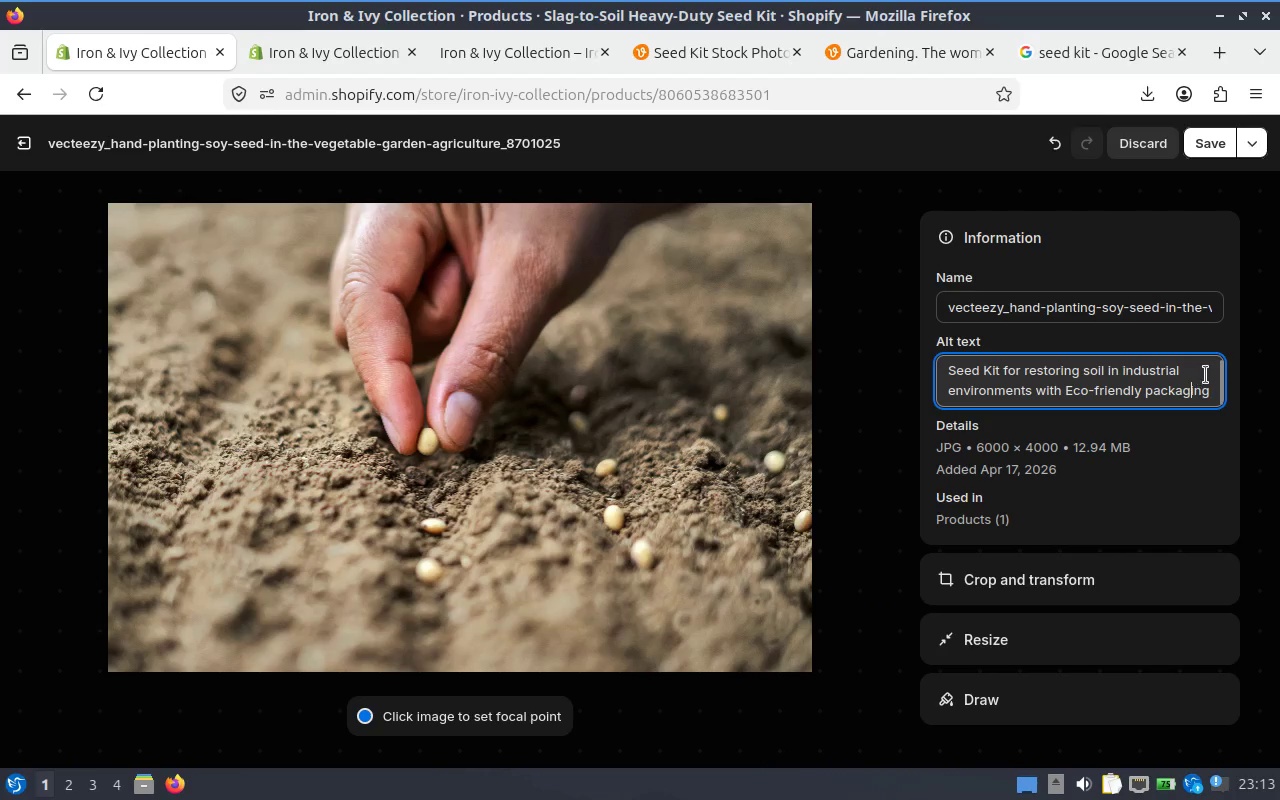 
left_click([1205, 375])
 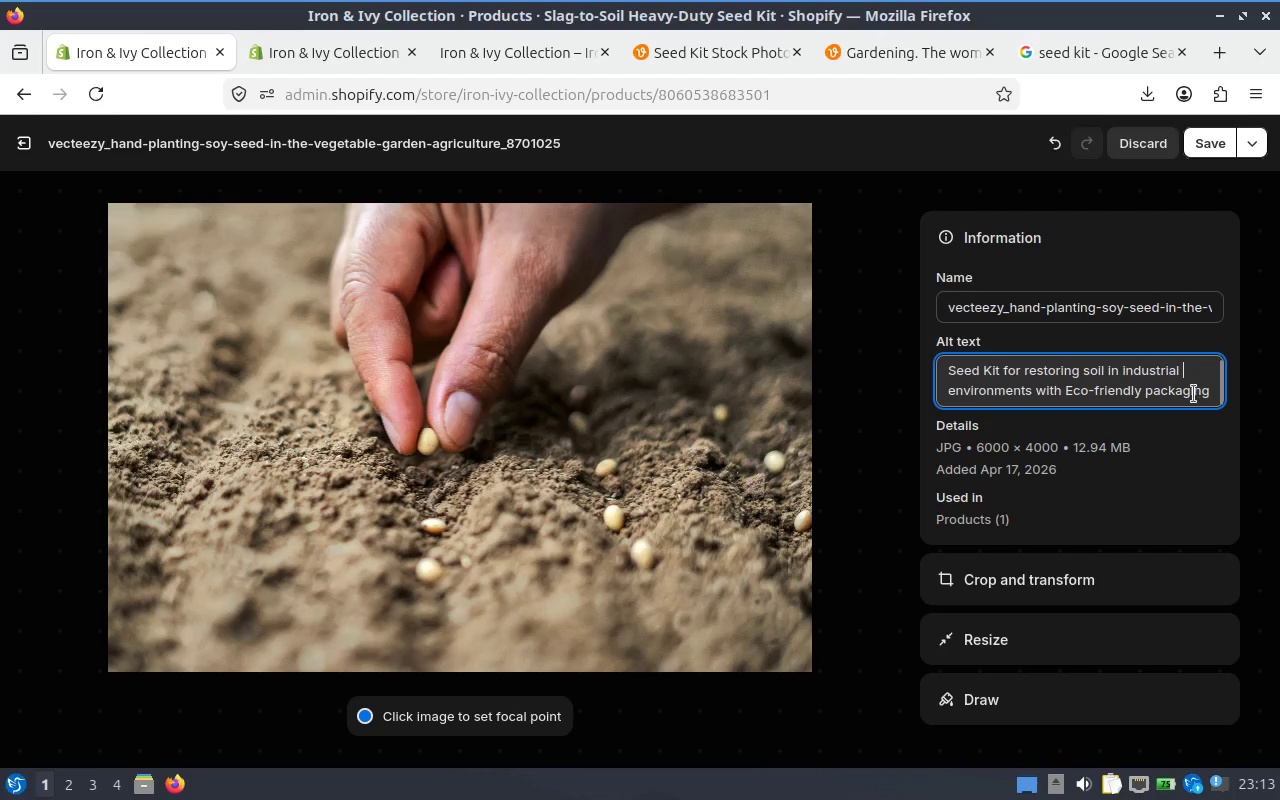 
scroll: coordinate [1193, 399], scroll_direction: down, amount: 2.0
 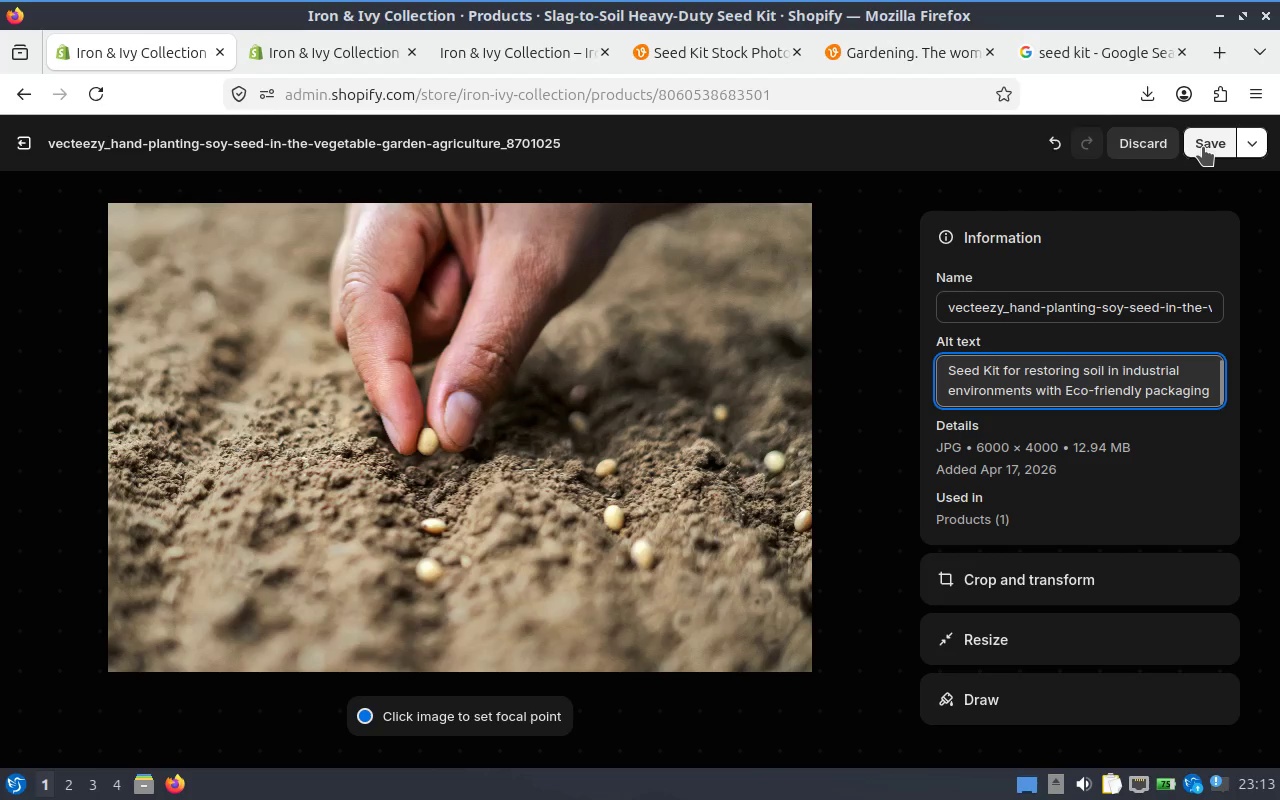 
left_click([1203, 147])
 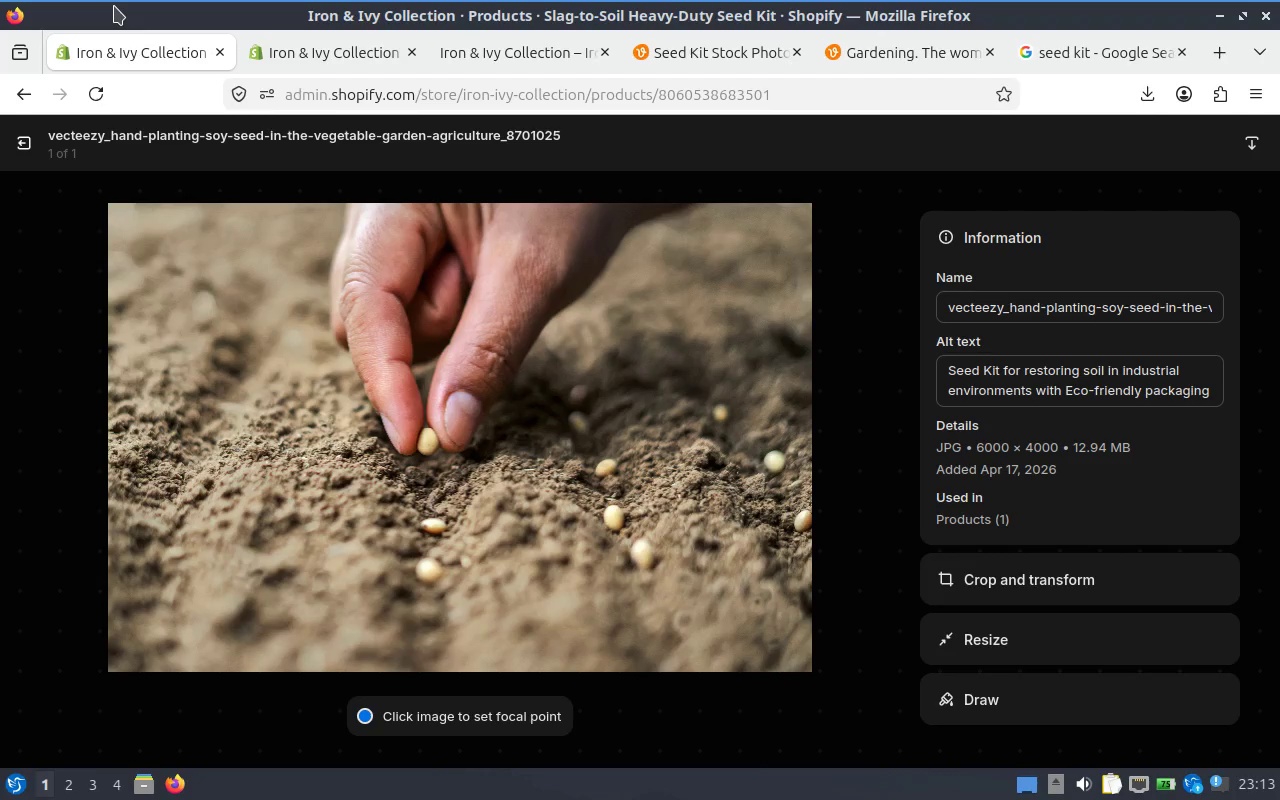 
wait(13.41)
 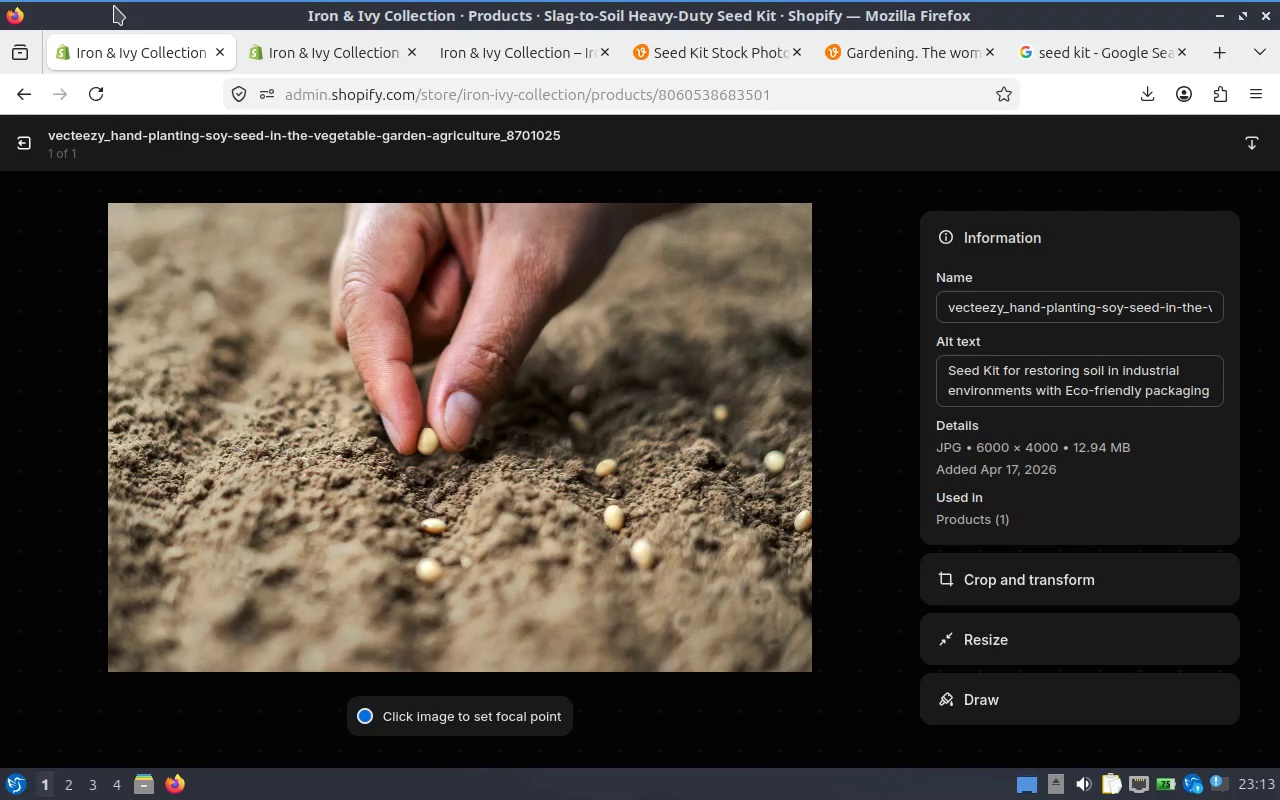 
left_click([21, 134])
 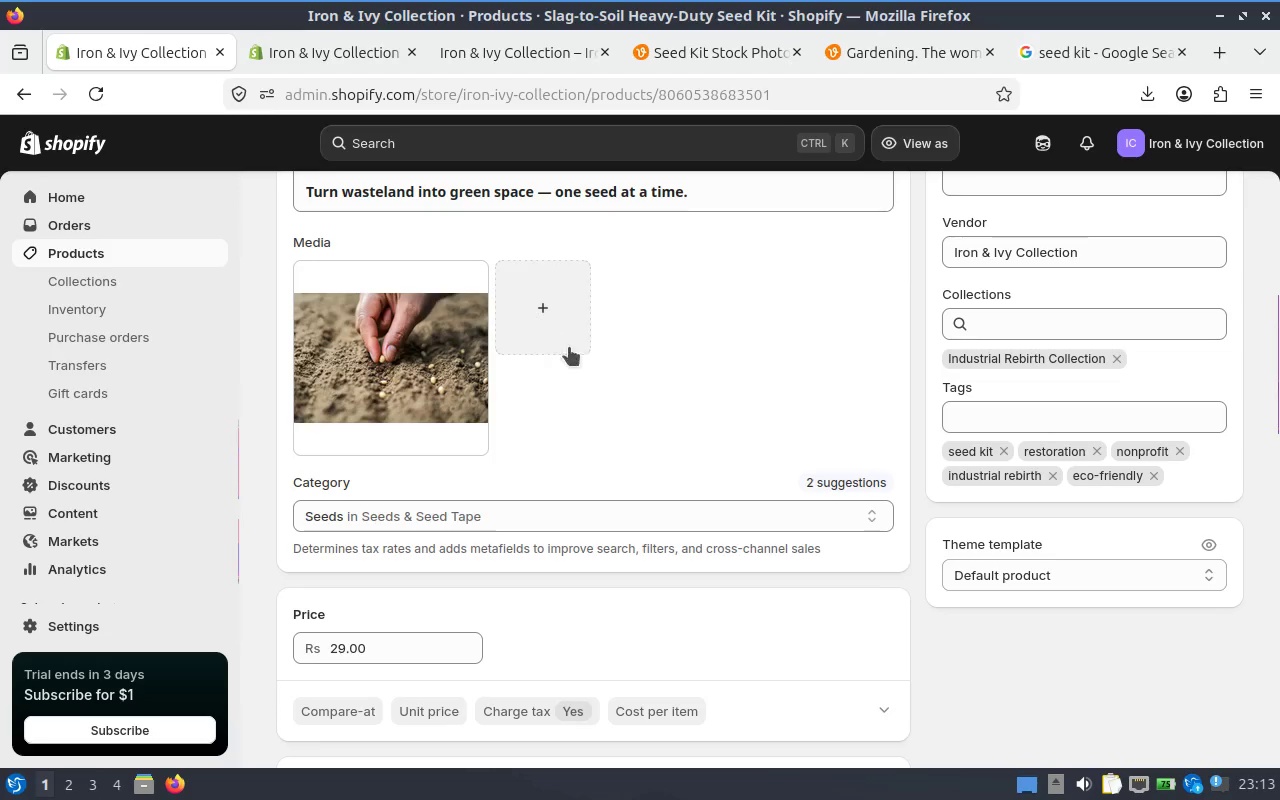 
scroll: coordinate [514, 492], scroll_direction: down, amount: 6.0
 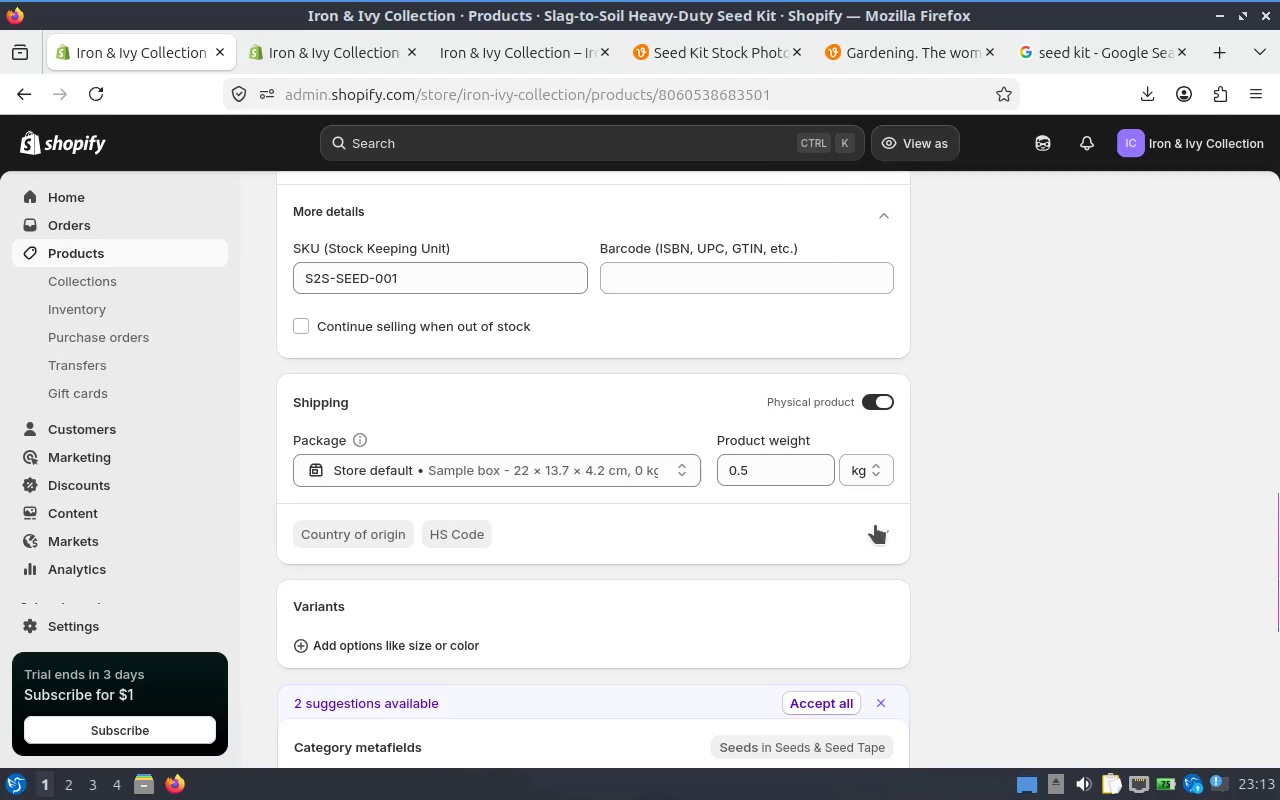 
left_click([331, 402])
 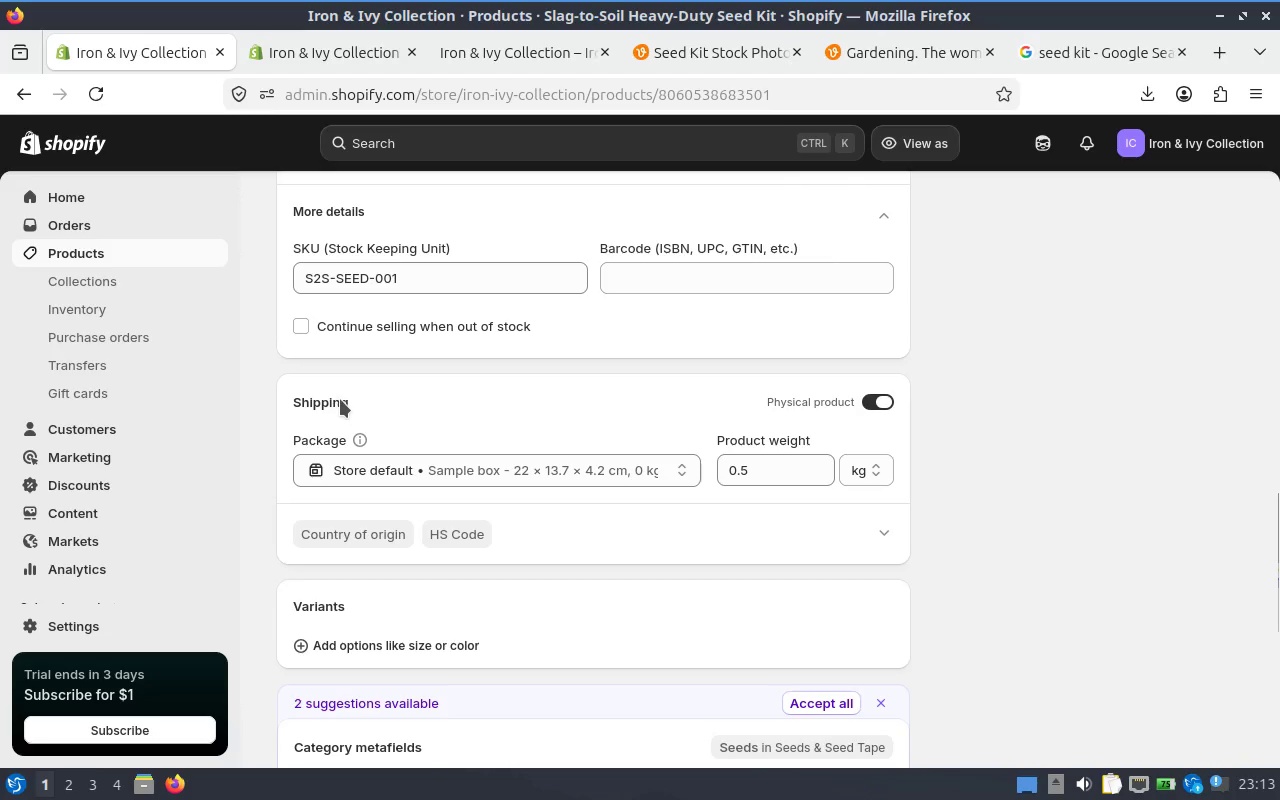 
scroll: coordinate [510, 496], scroll_direction: down, amount: 2.0
 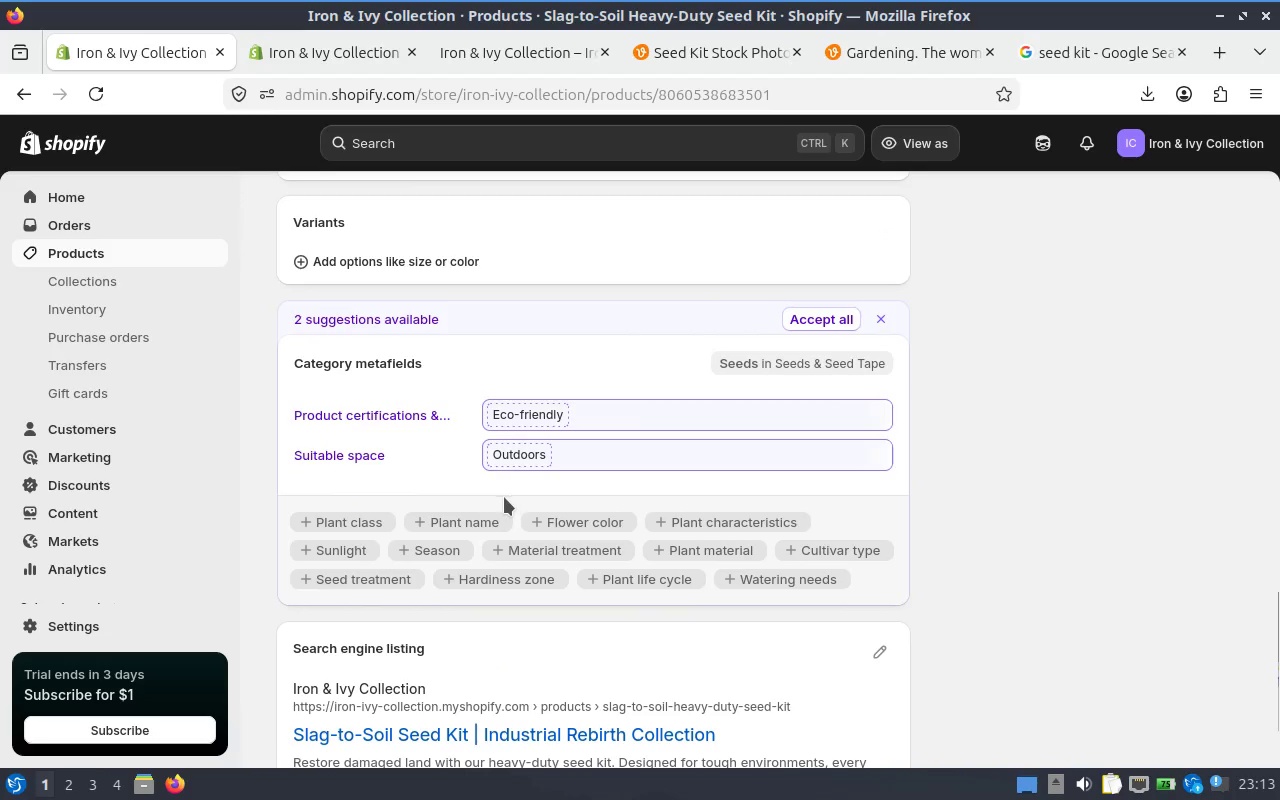 
scroll: coordinate [1004, 307], scroll_direction: up, amount: 3.0
 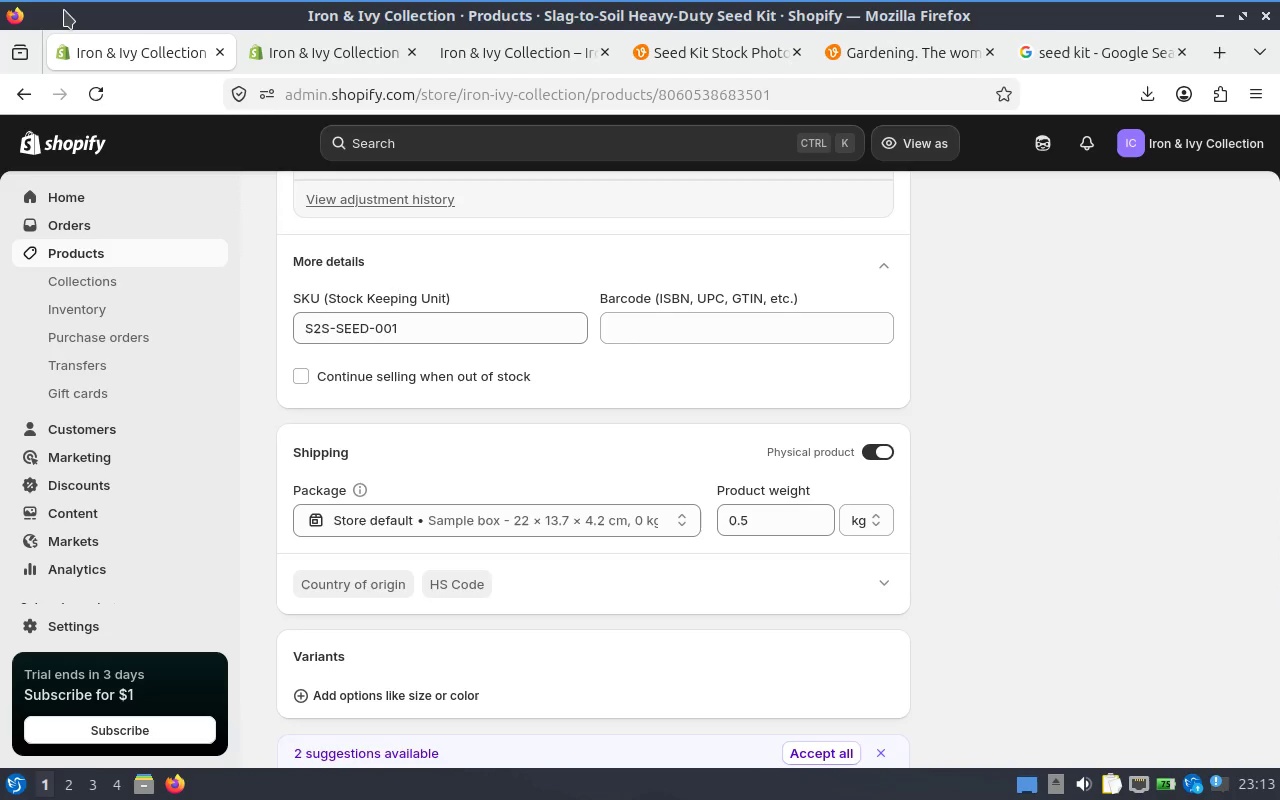 
wait(13.1)
 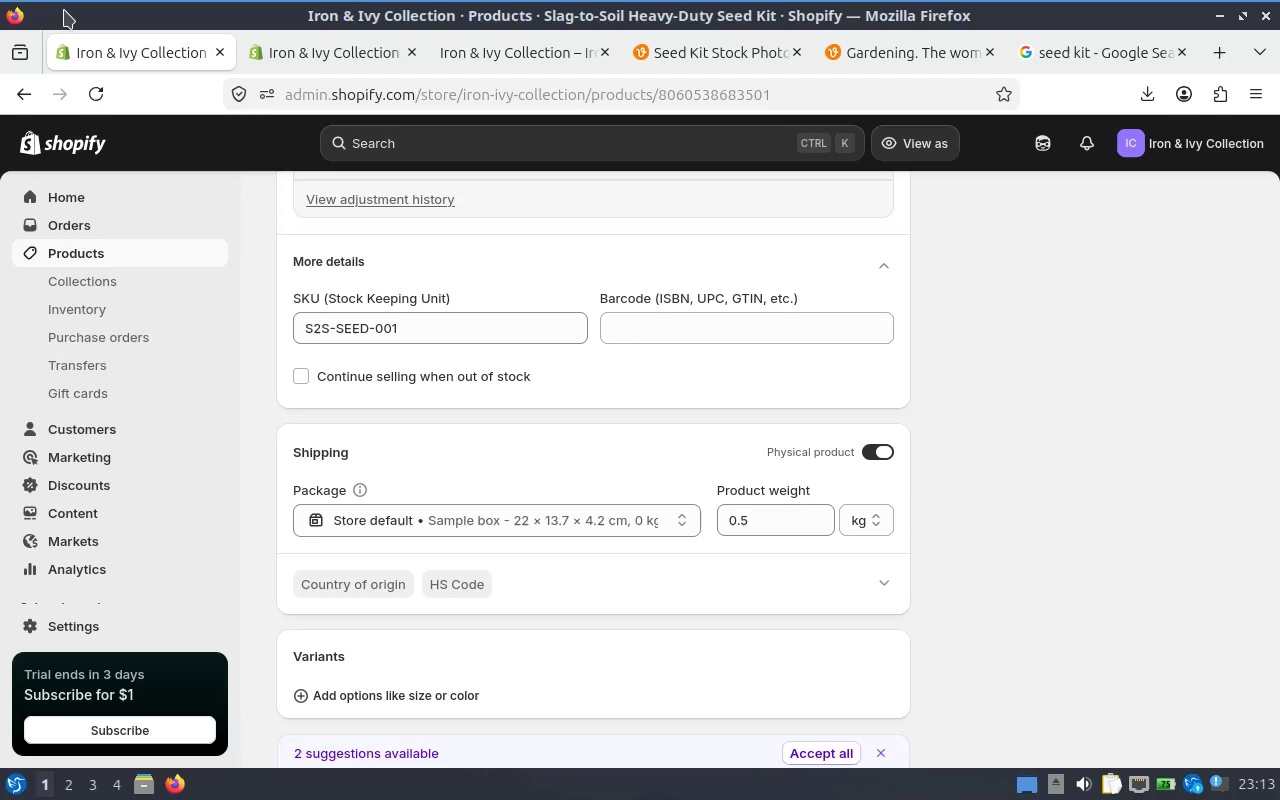 
scroll: coordinate [555, 431], scroll_direction: up, amount: 10.0
 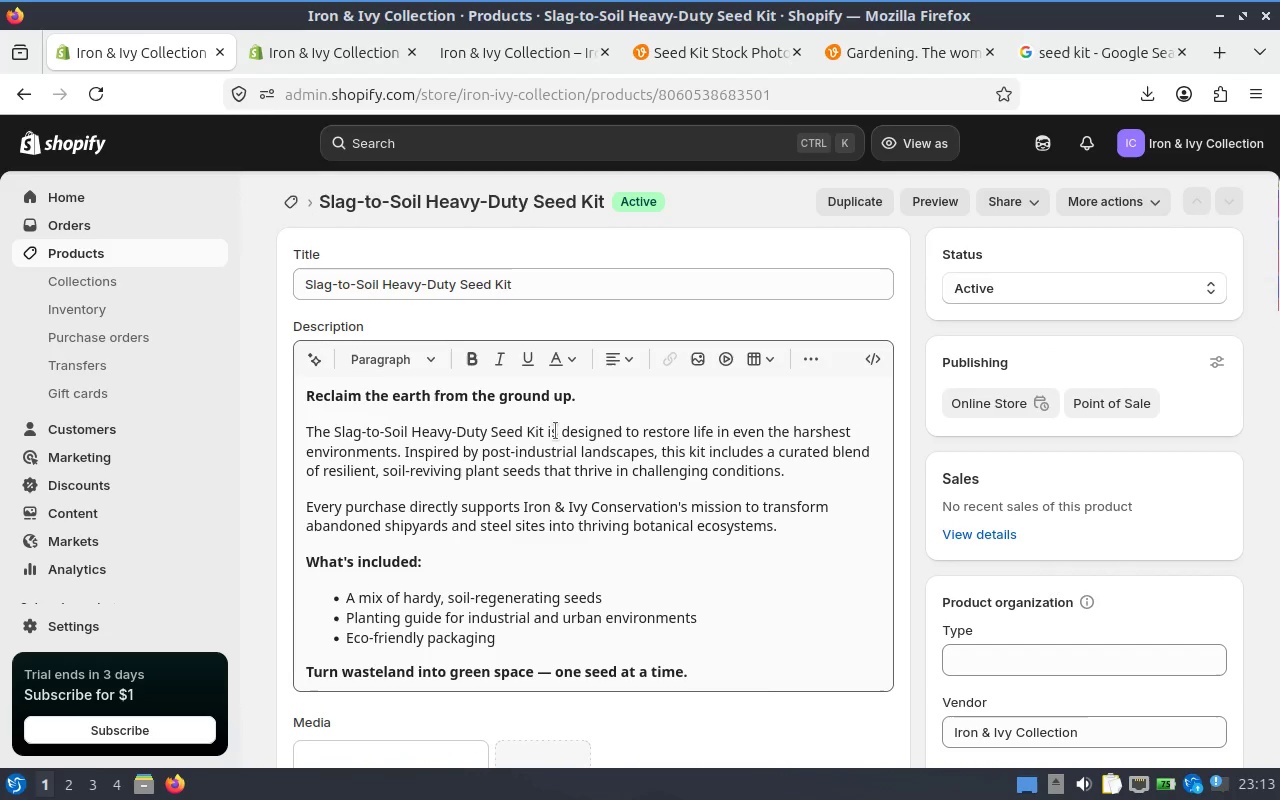 
scroll: coordinate [555, 431], scroll_direction: down, amount: 4.0
 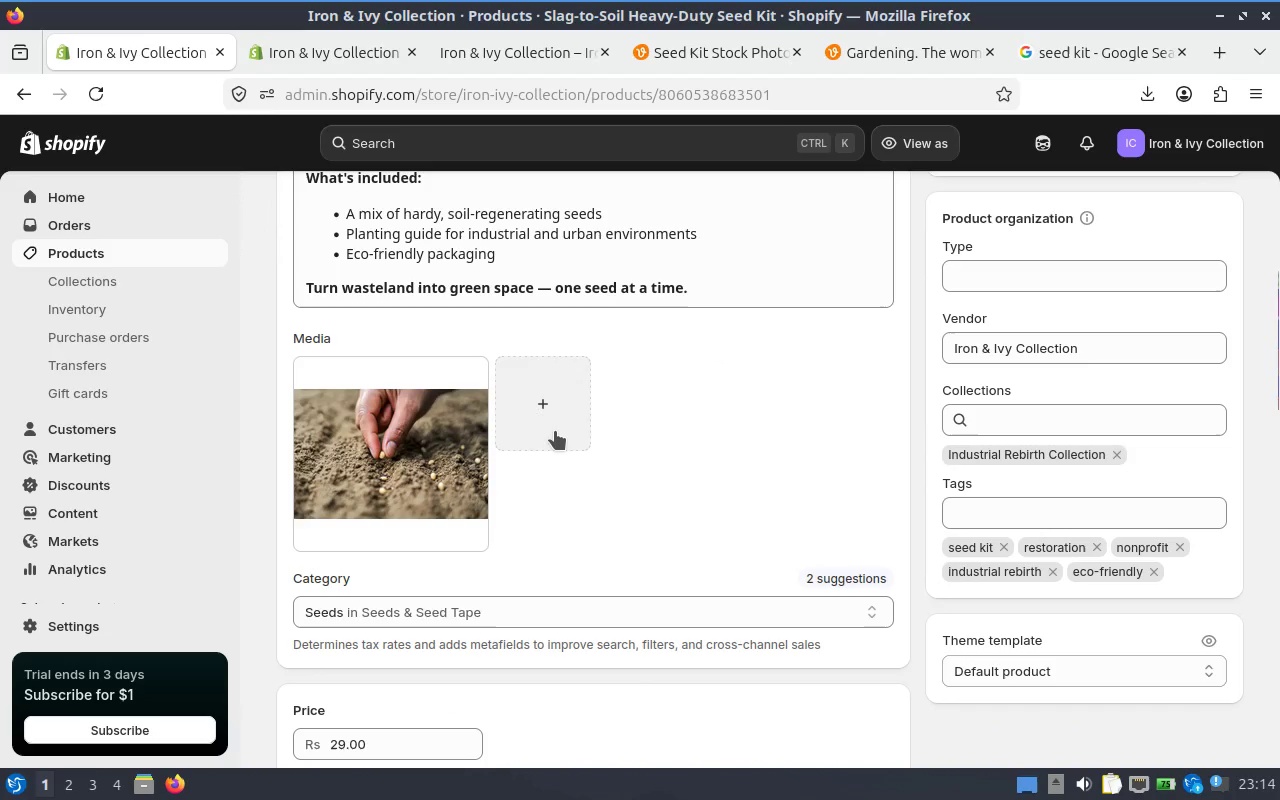 
scroll: coordinate [555, 431], scroll_direction: up, amount: 5.0
 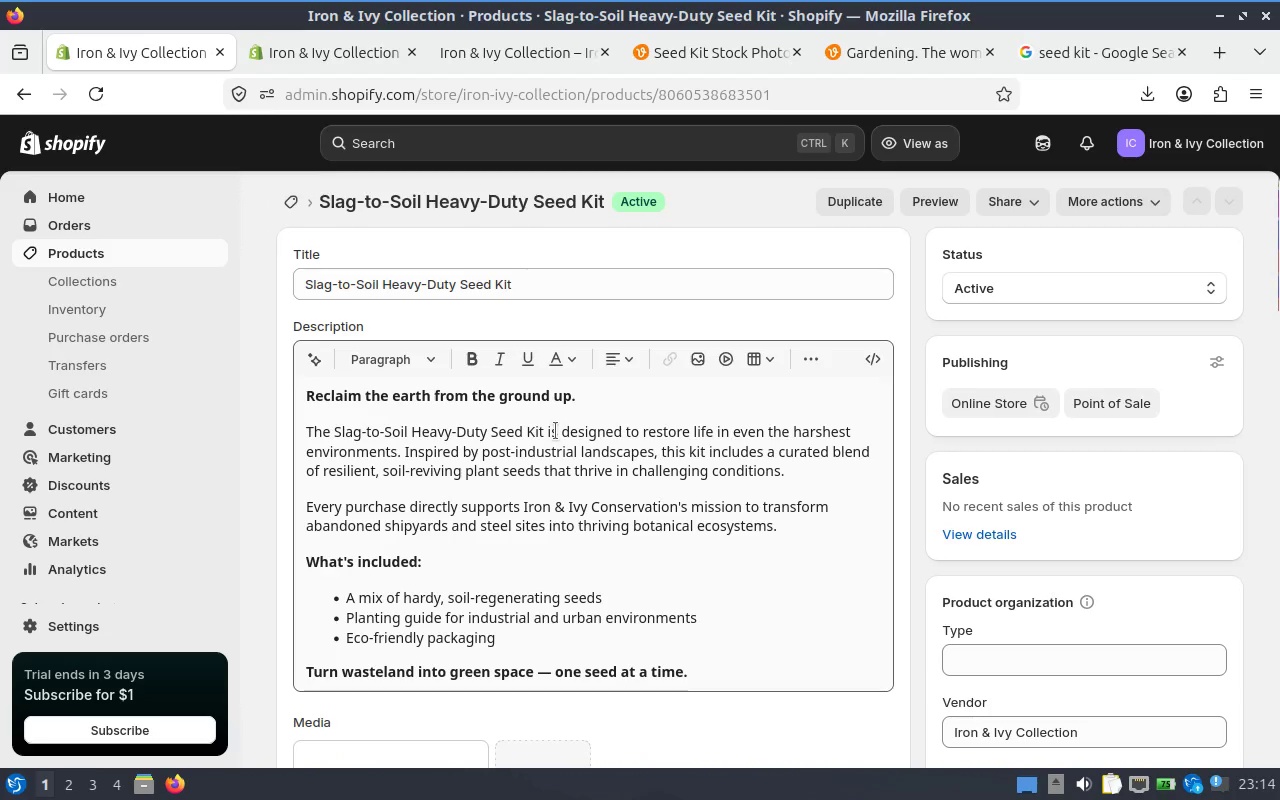 
scroll: coordinate [555, 431], scroll_direction: down, amount: 4.0
 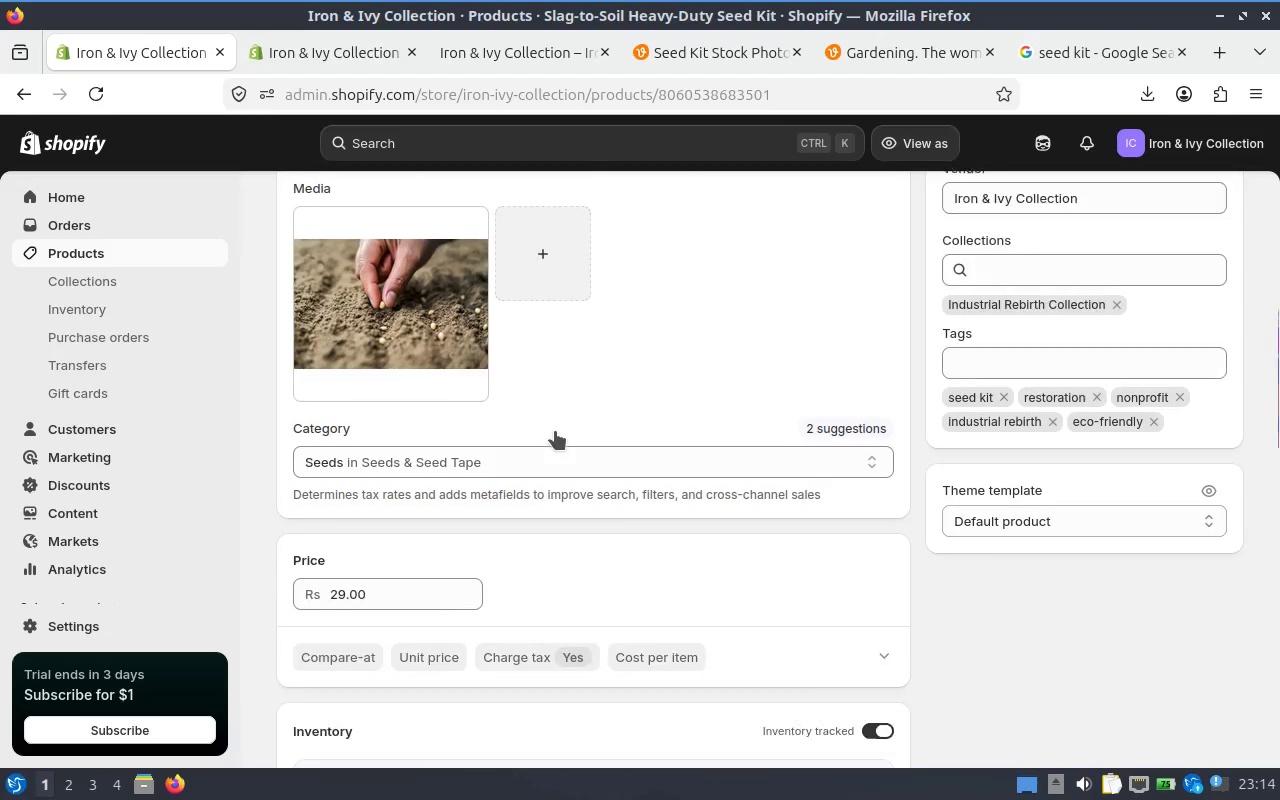 
scroll: coordinate [555, 431], scroll_direction: up, amount: 10.0
 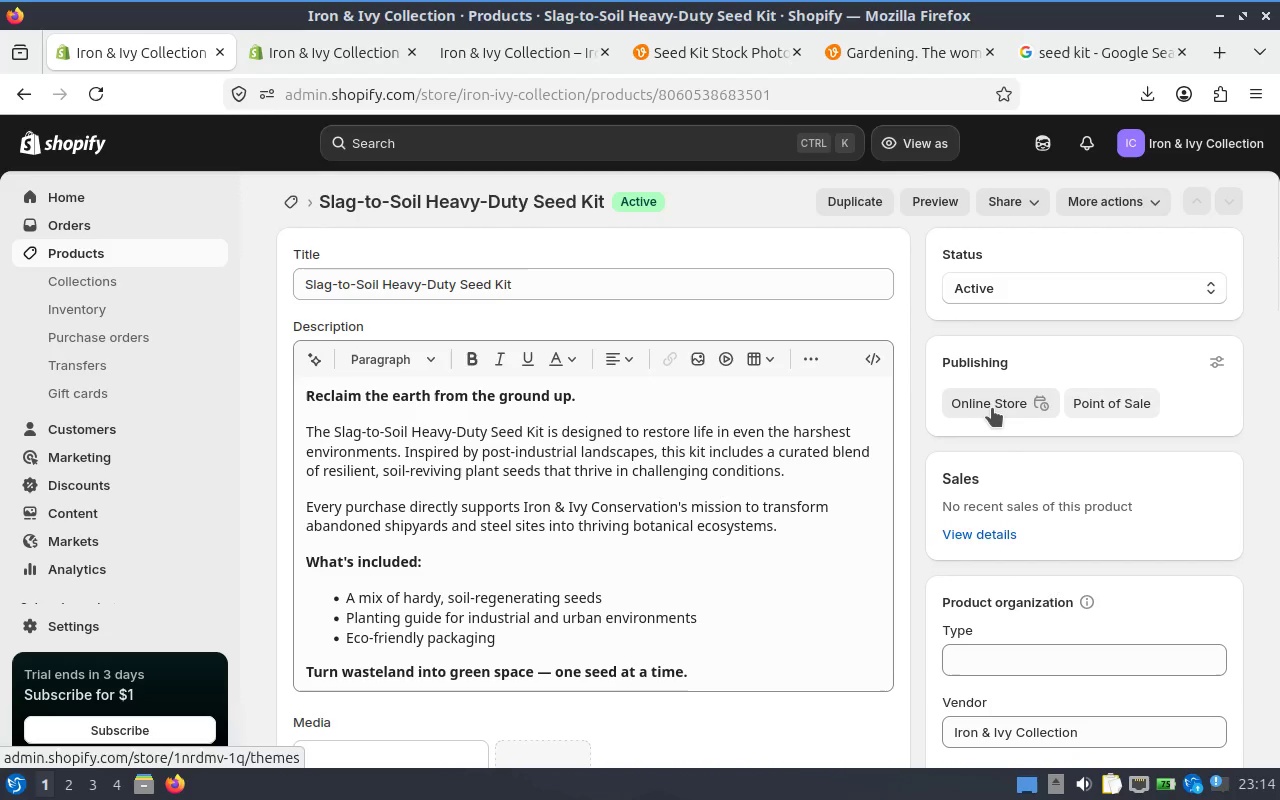 
wait(8.05)
 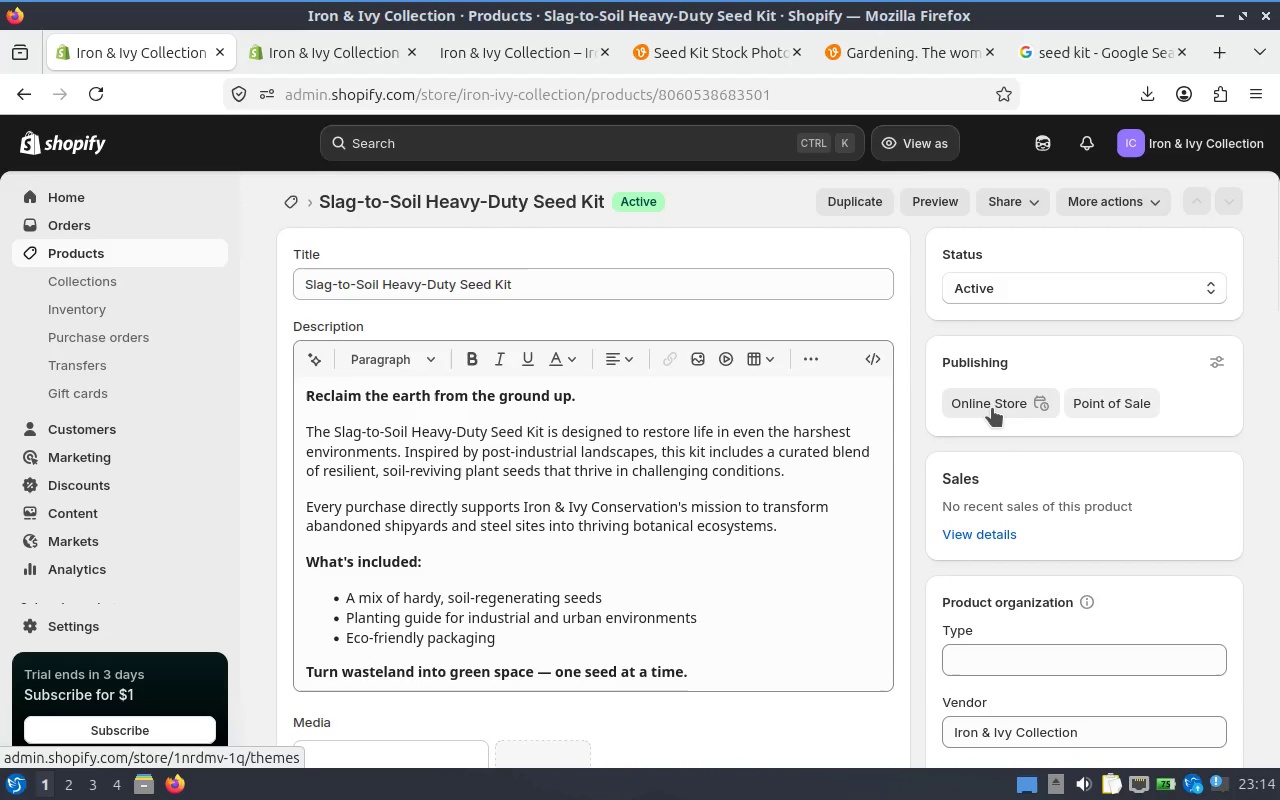 
scroll: coordinate [690, 490], scroll_direction: down, amount: 13.0
 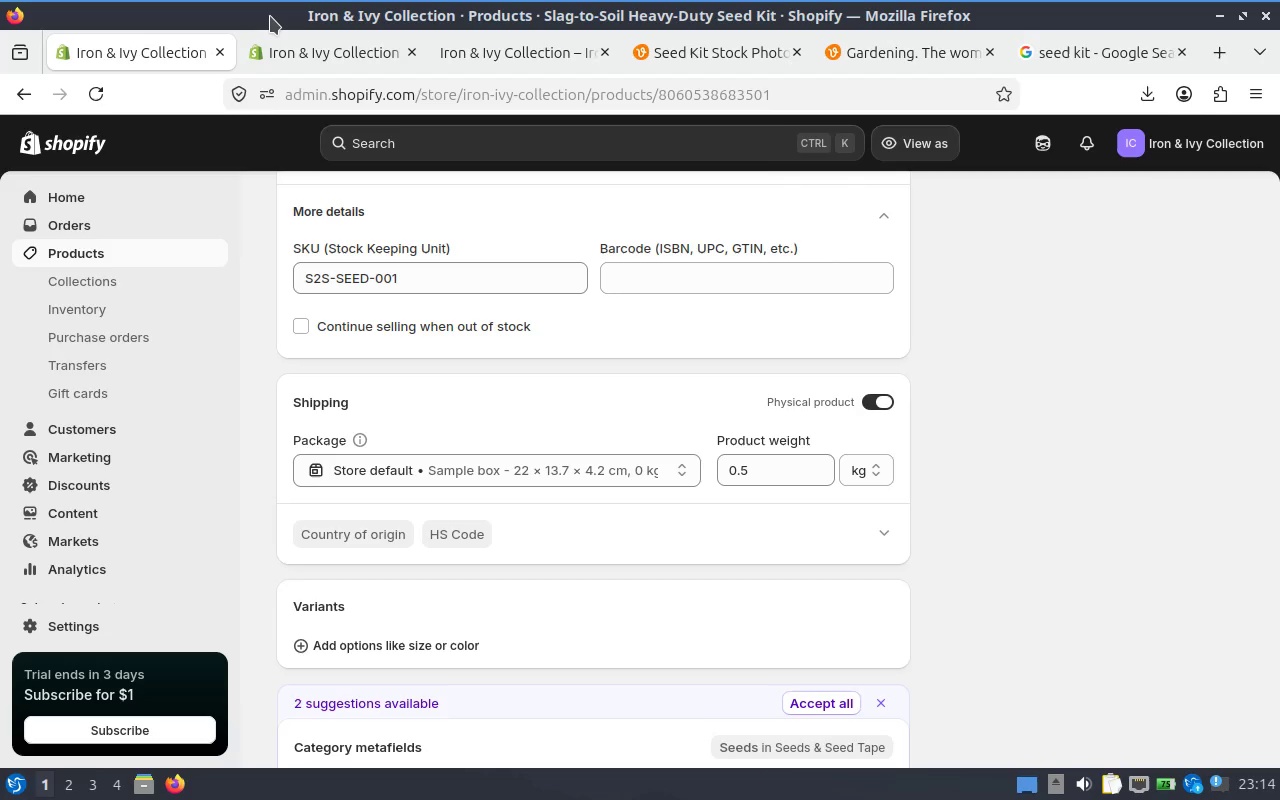 
wait(35.71)
 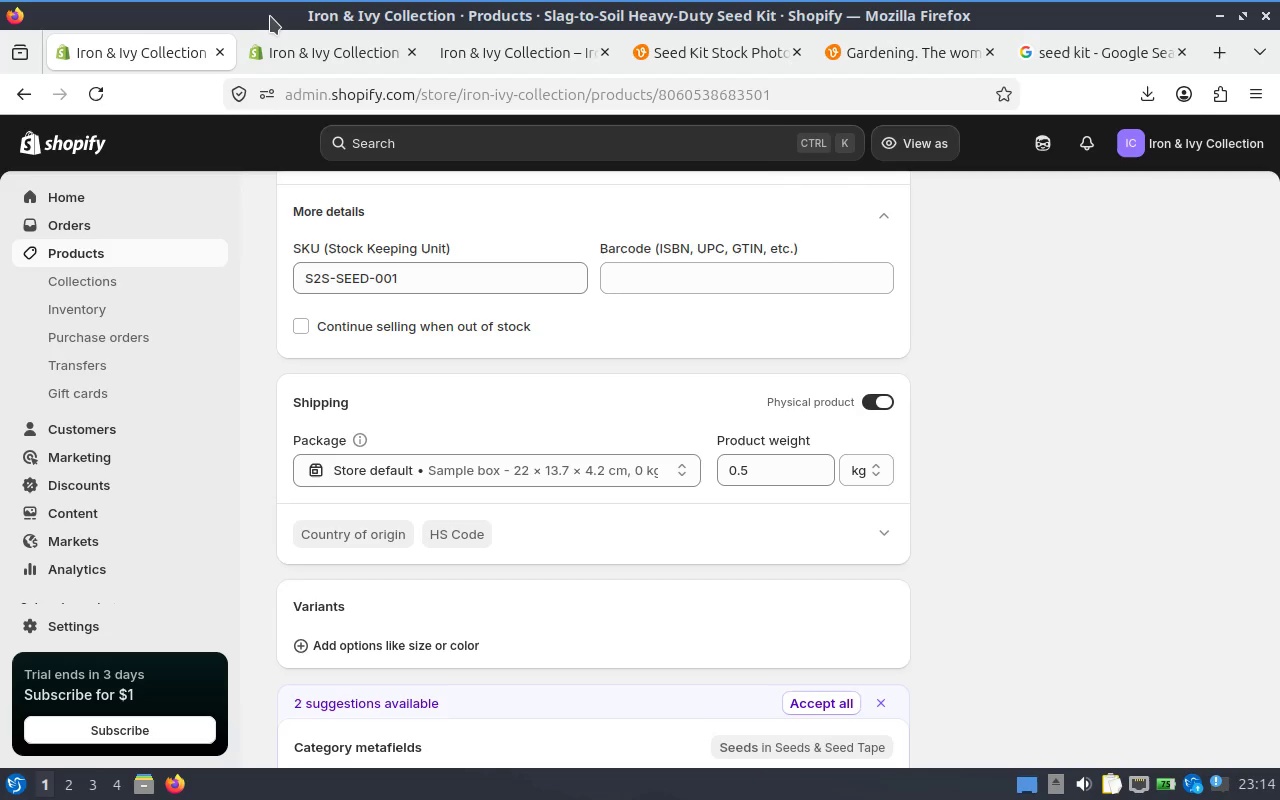 
key(Alt+Tab)